 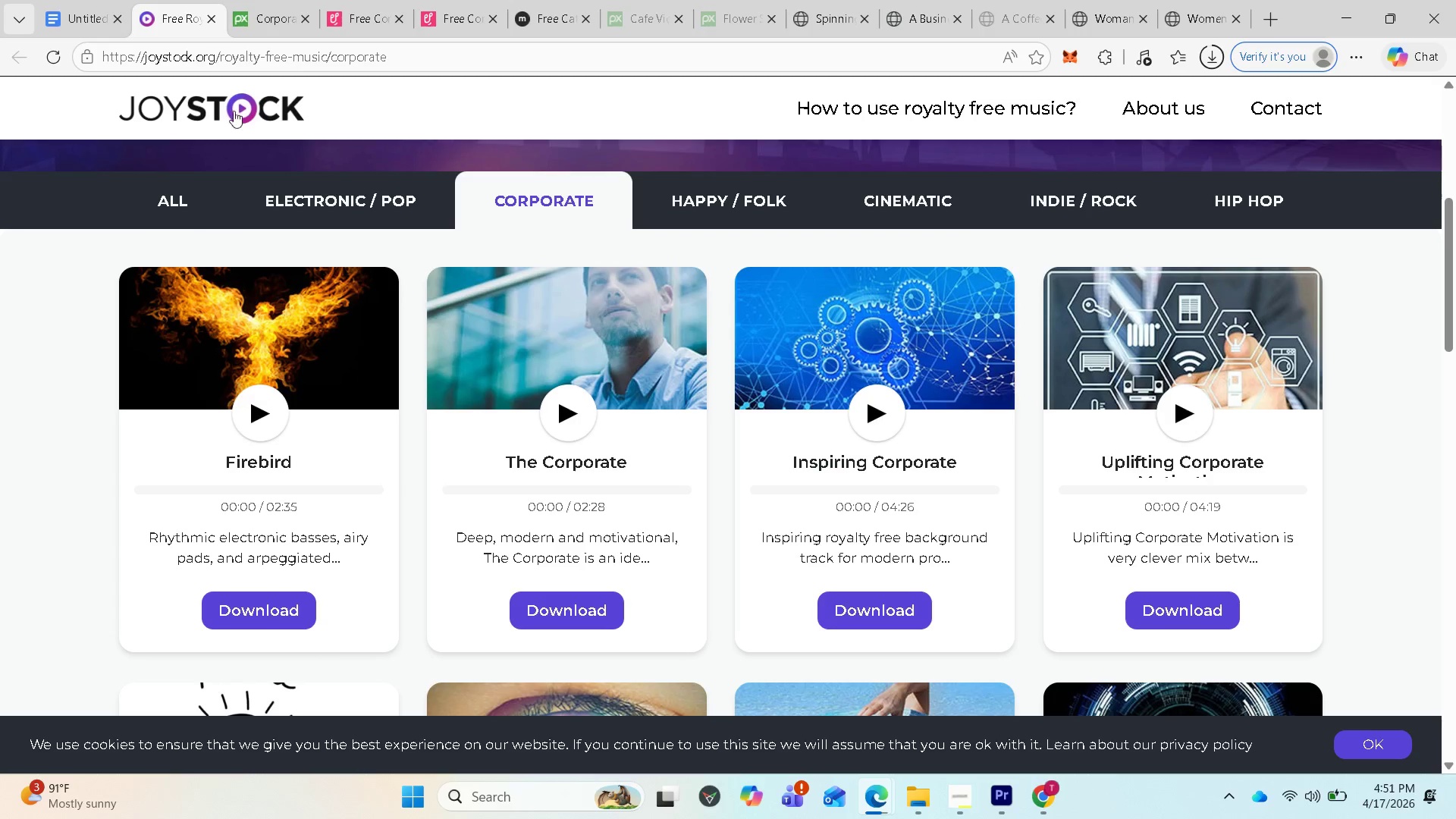 
left_click([265, 423])
 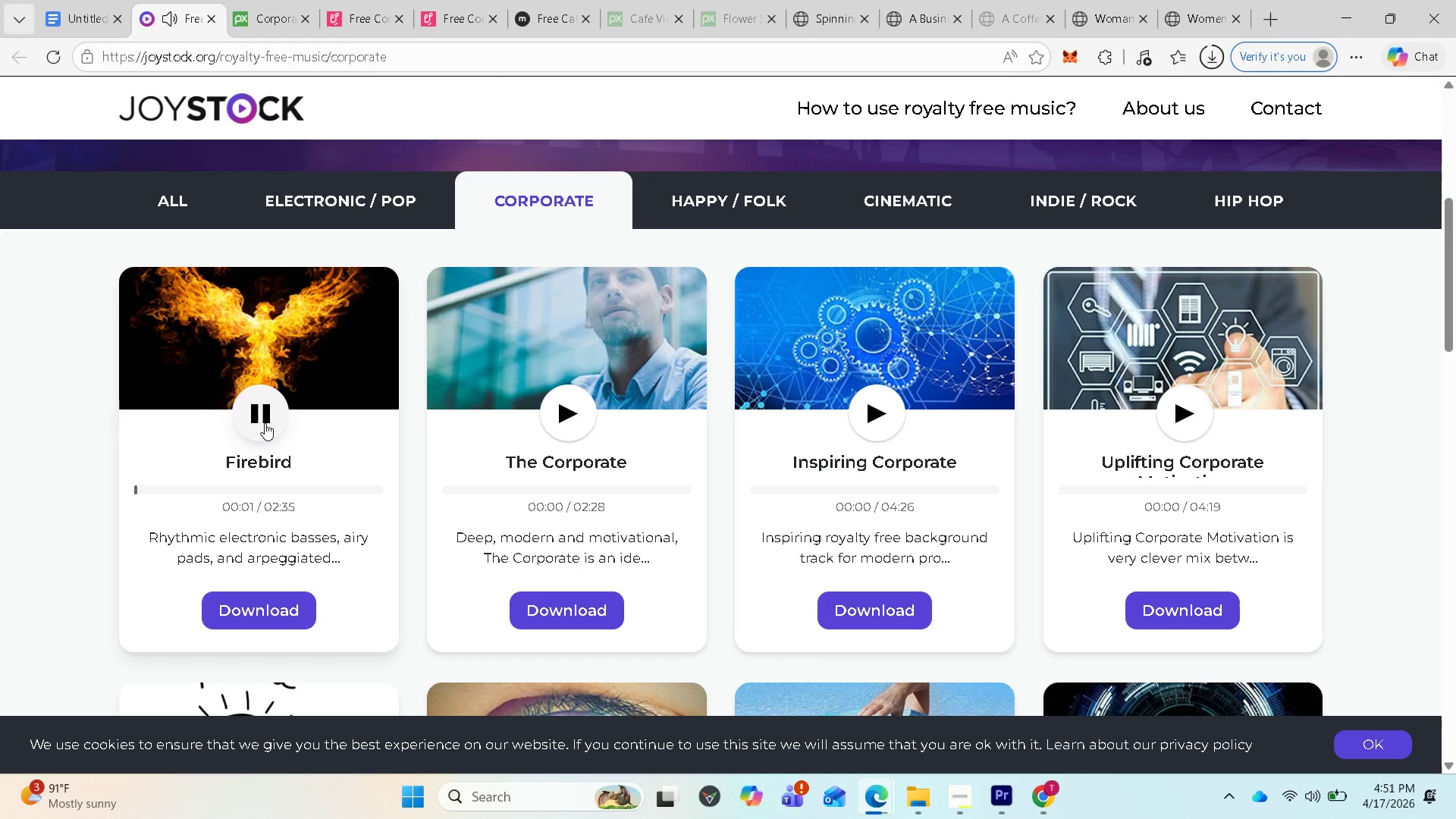 
left_click([265, 423])
 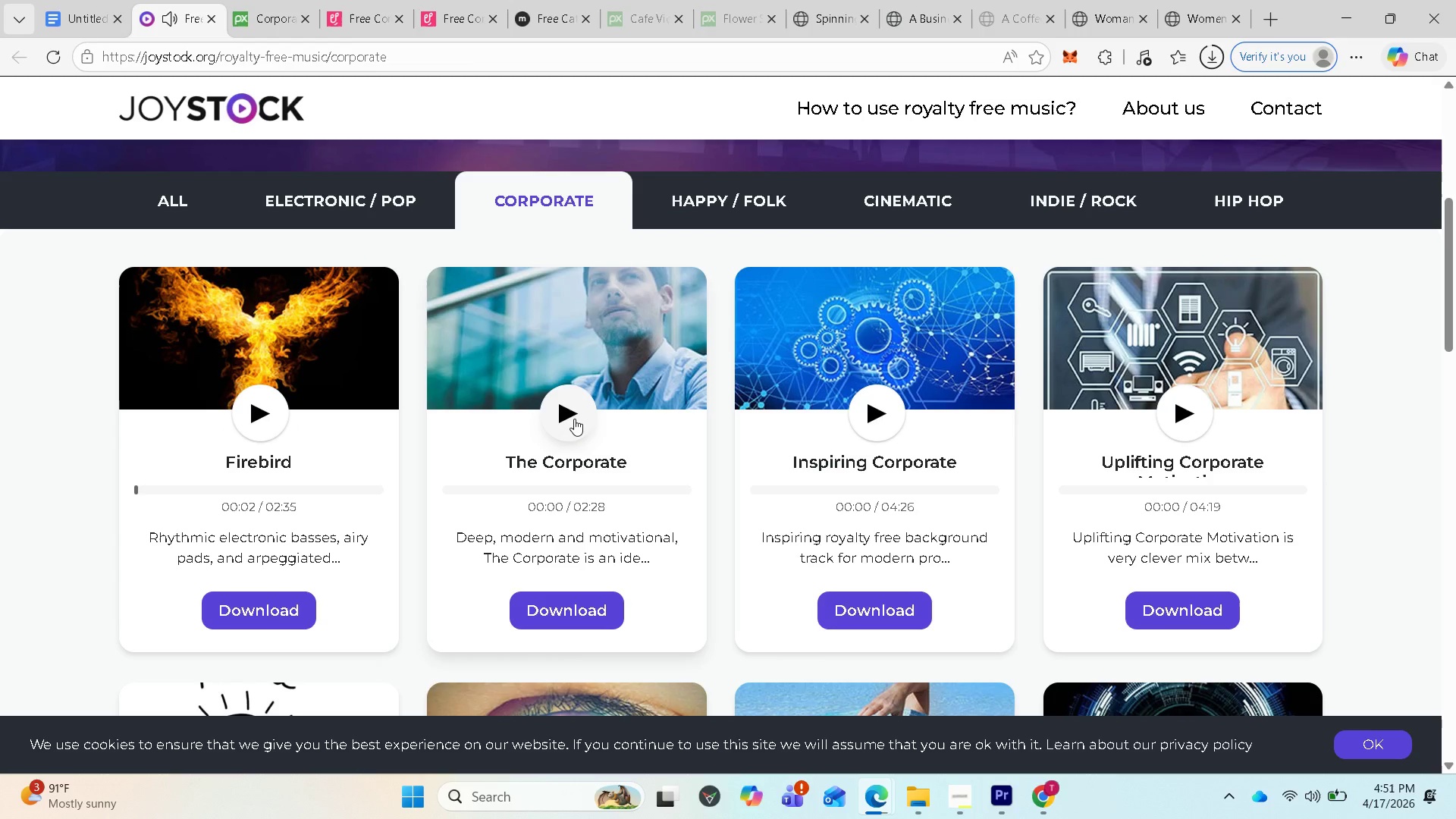 
left_click([573, 420])
 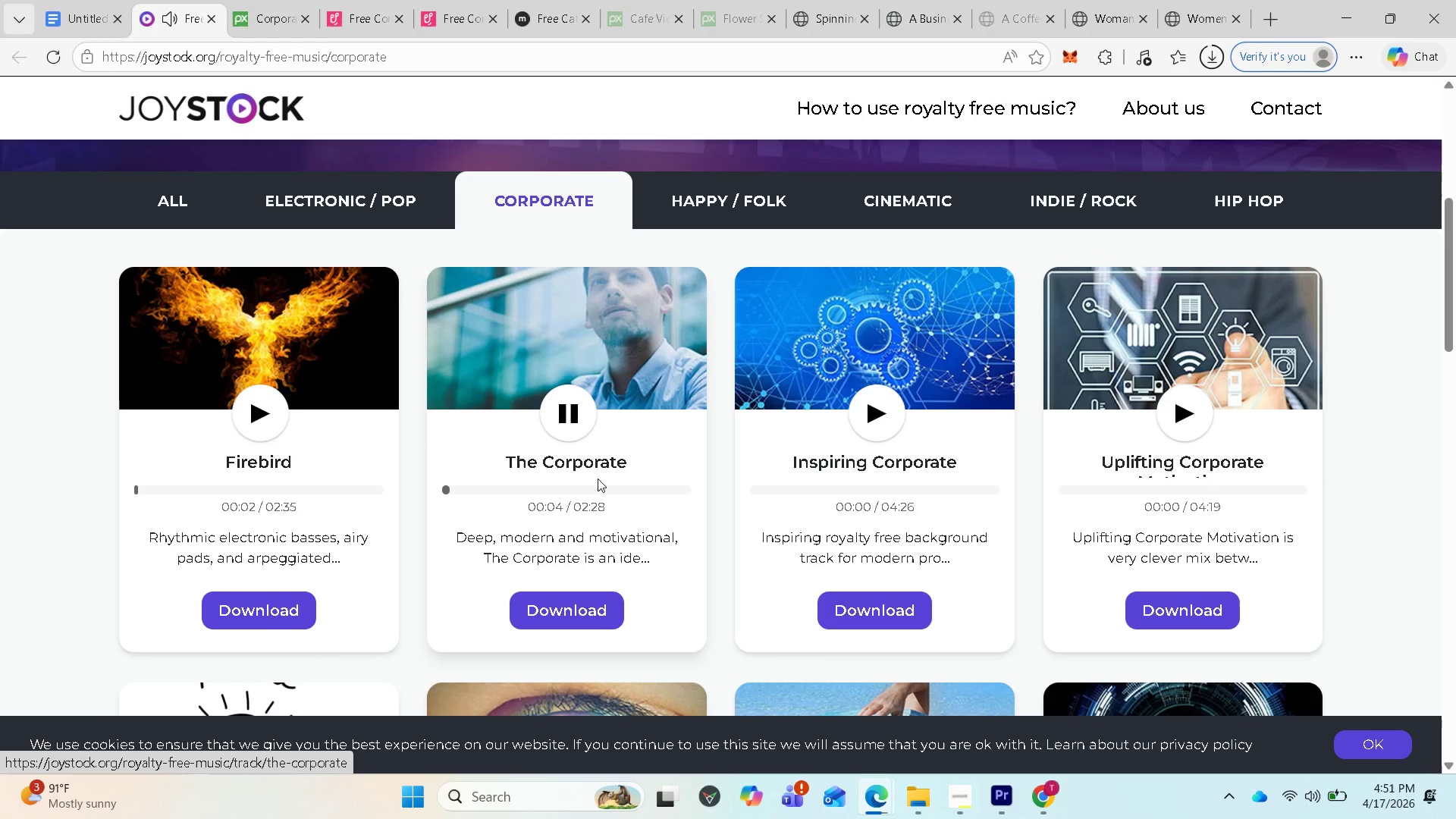 
wait(6.58)
 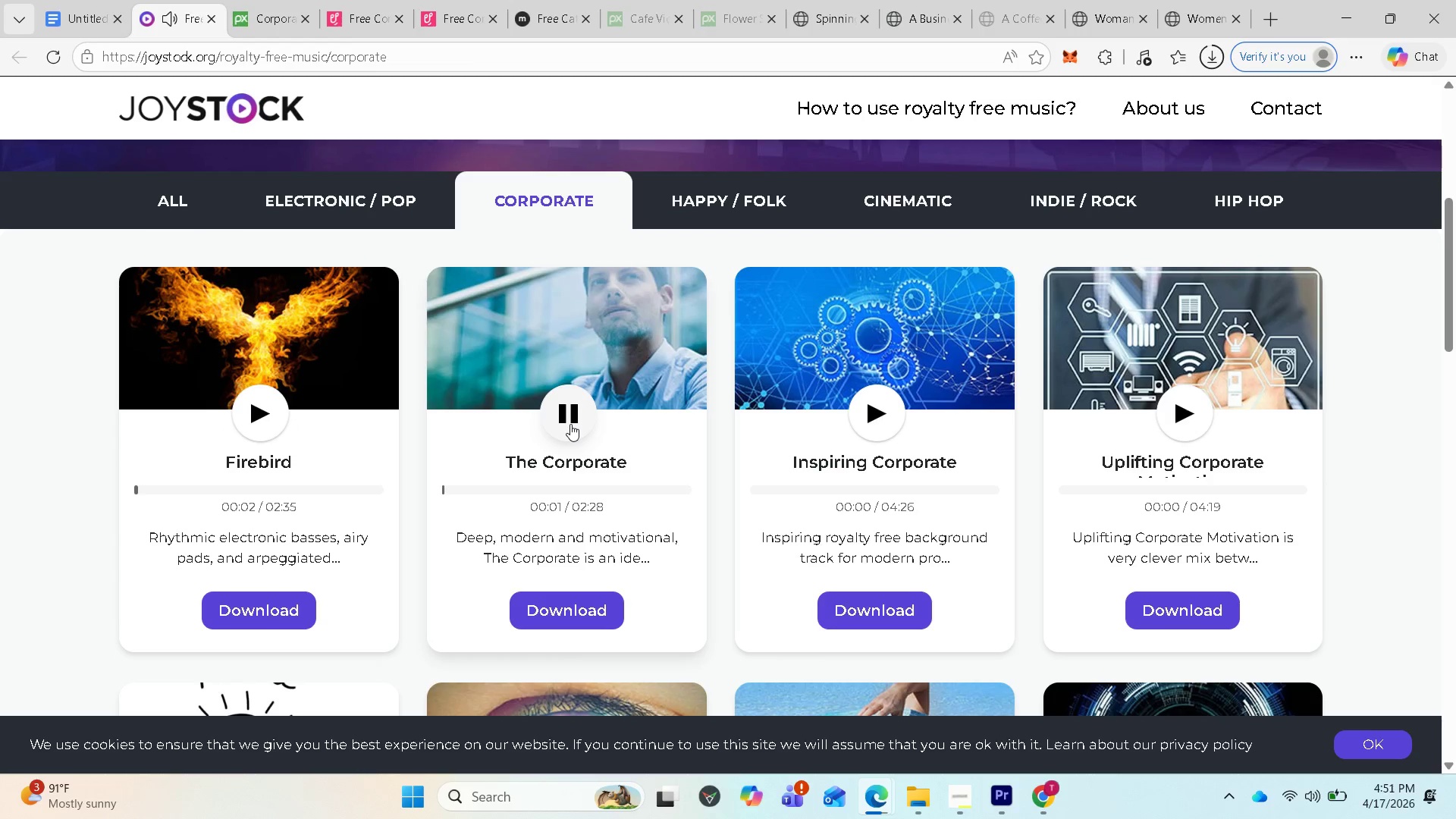 
scroll: coordinate [603, 501], scroll_direction: down, amount: 1.0
 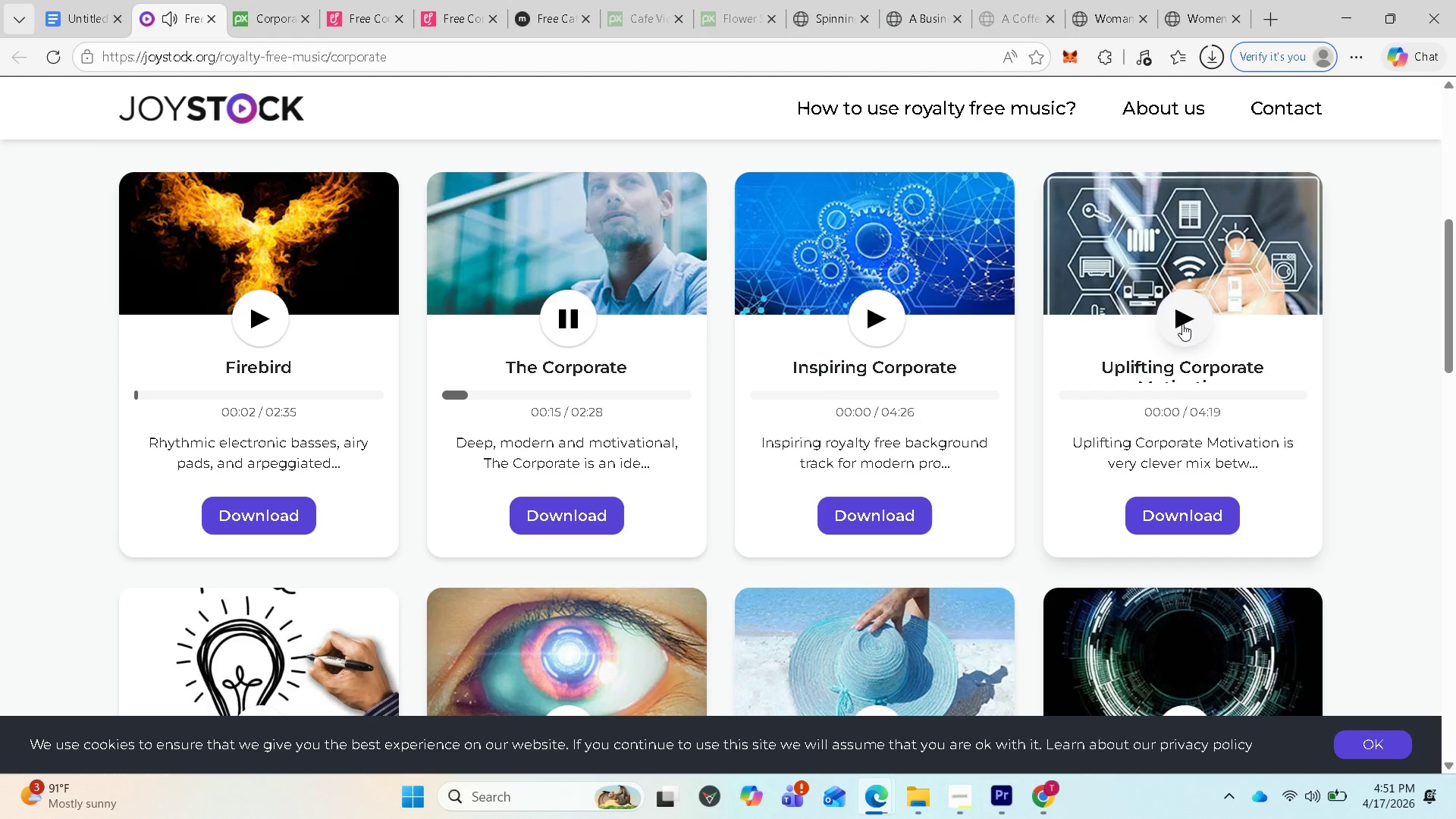 
wait(13.8)
 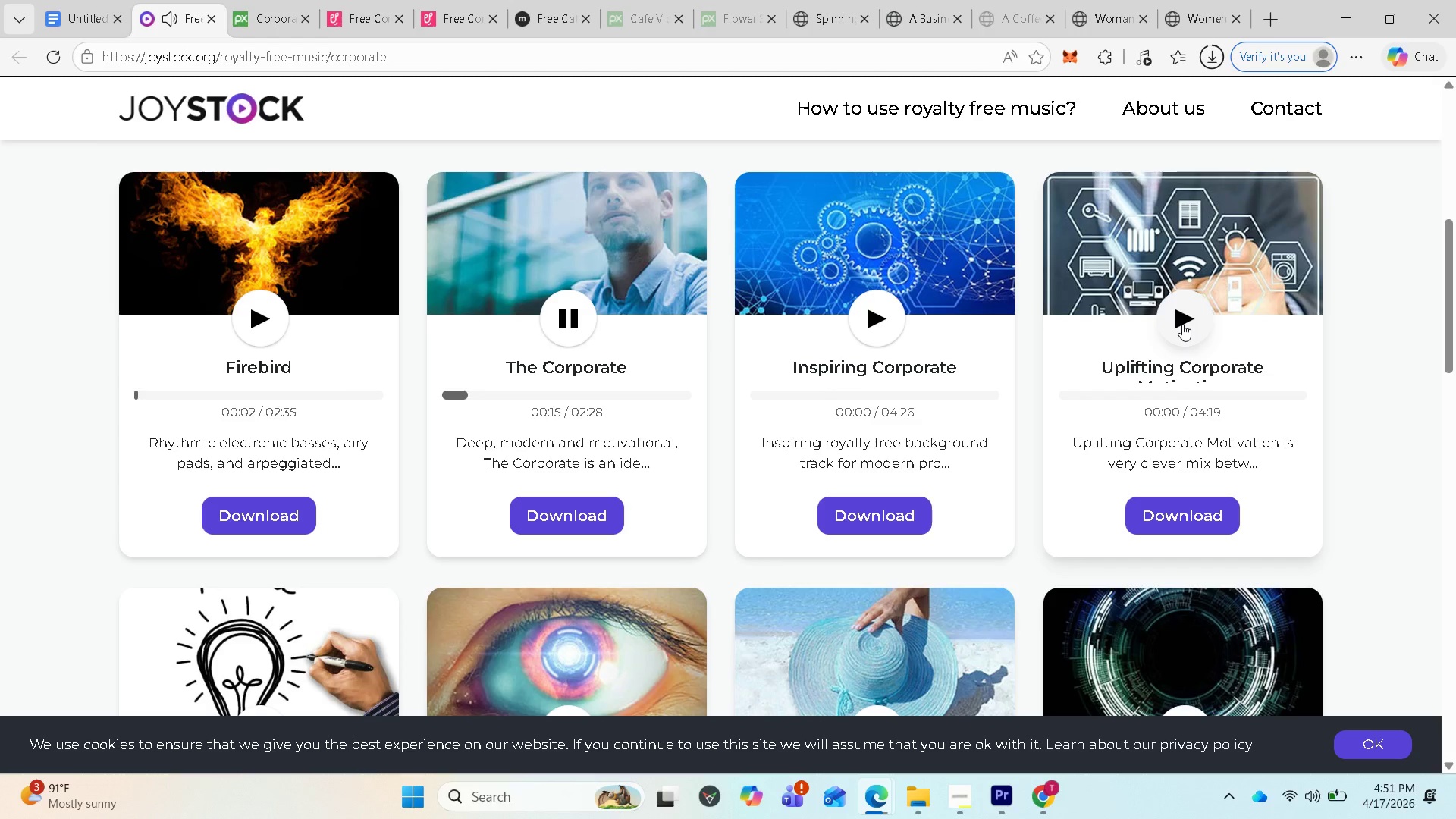 
left_click([1182, 324])
 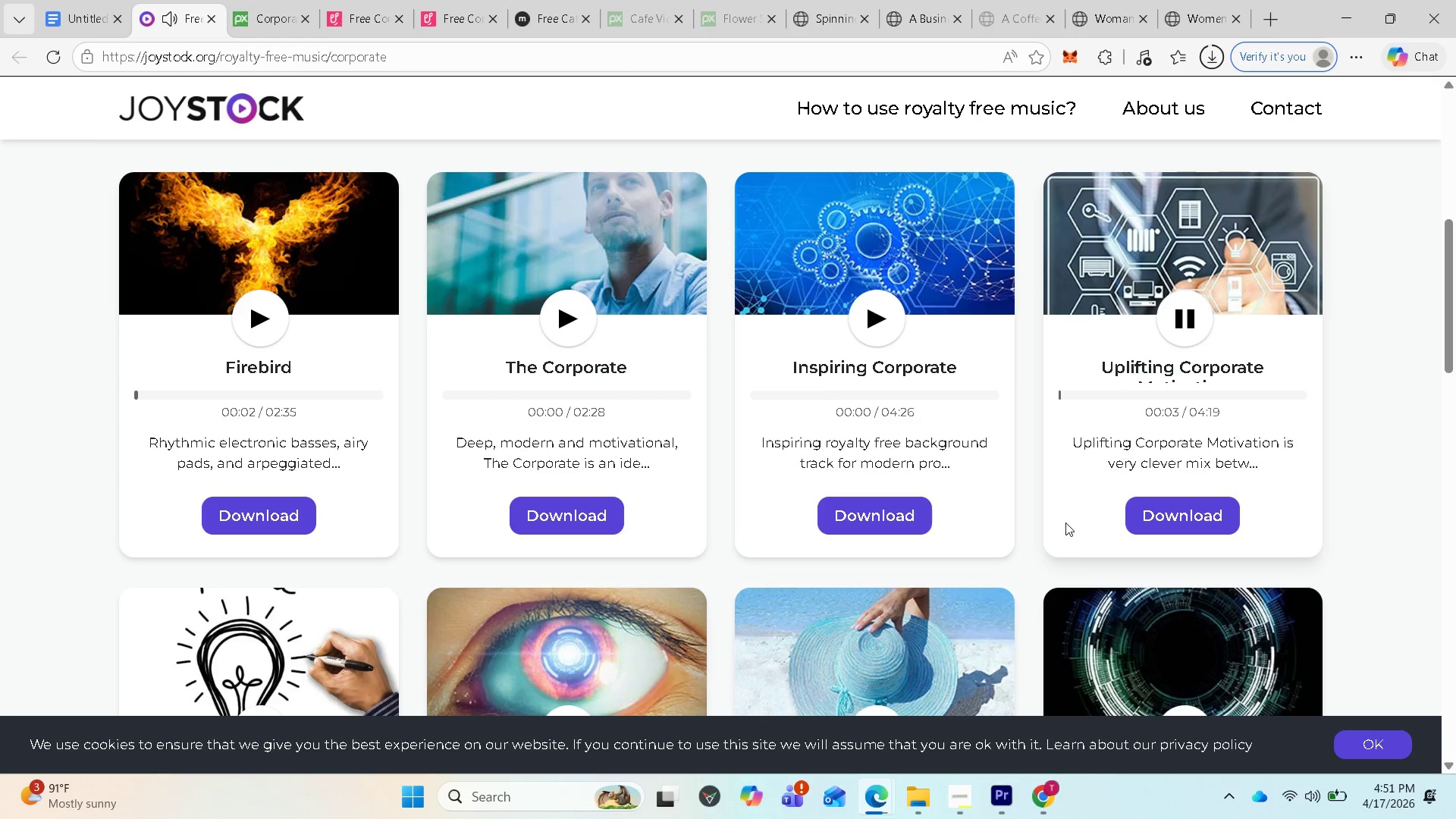 
left_click([1171, 321])
 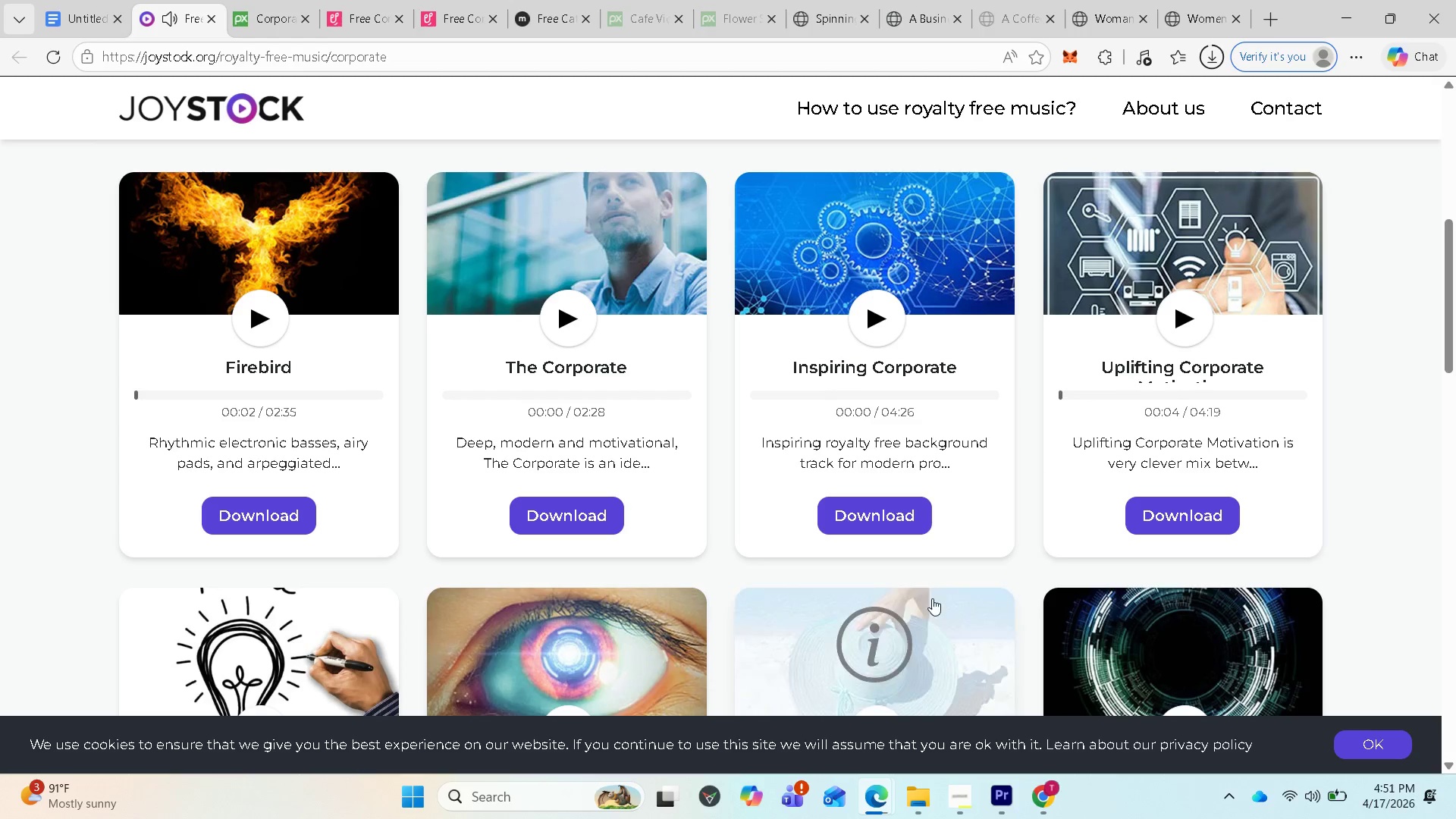 
scroll: coordinate [927, 601], scroll_direction: down, amount: 2.0
 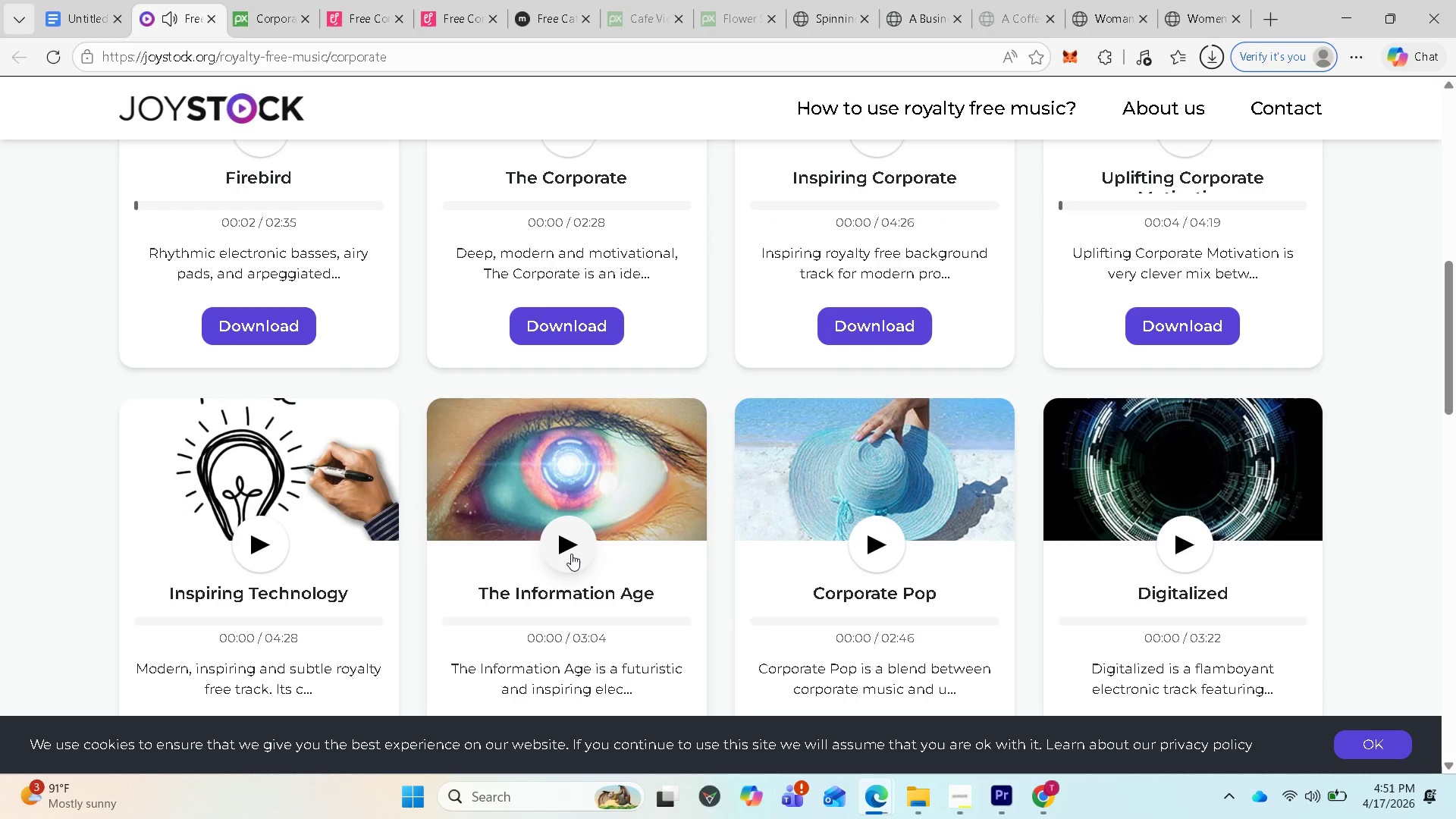 
left_click([571, 554])
 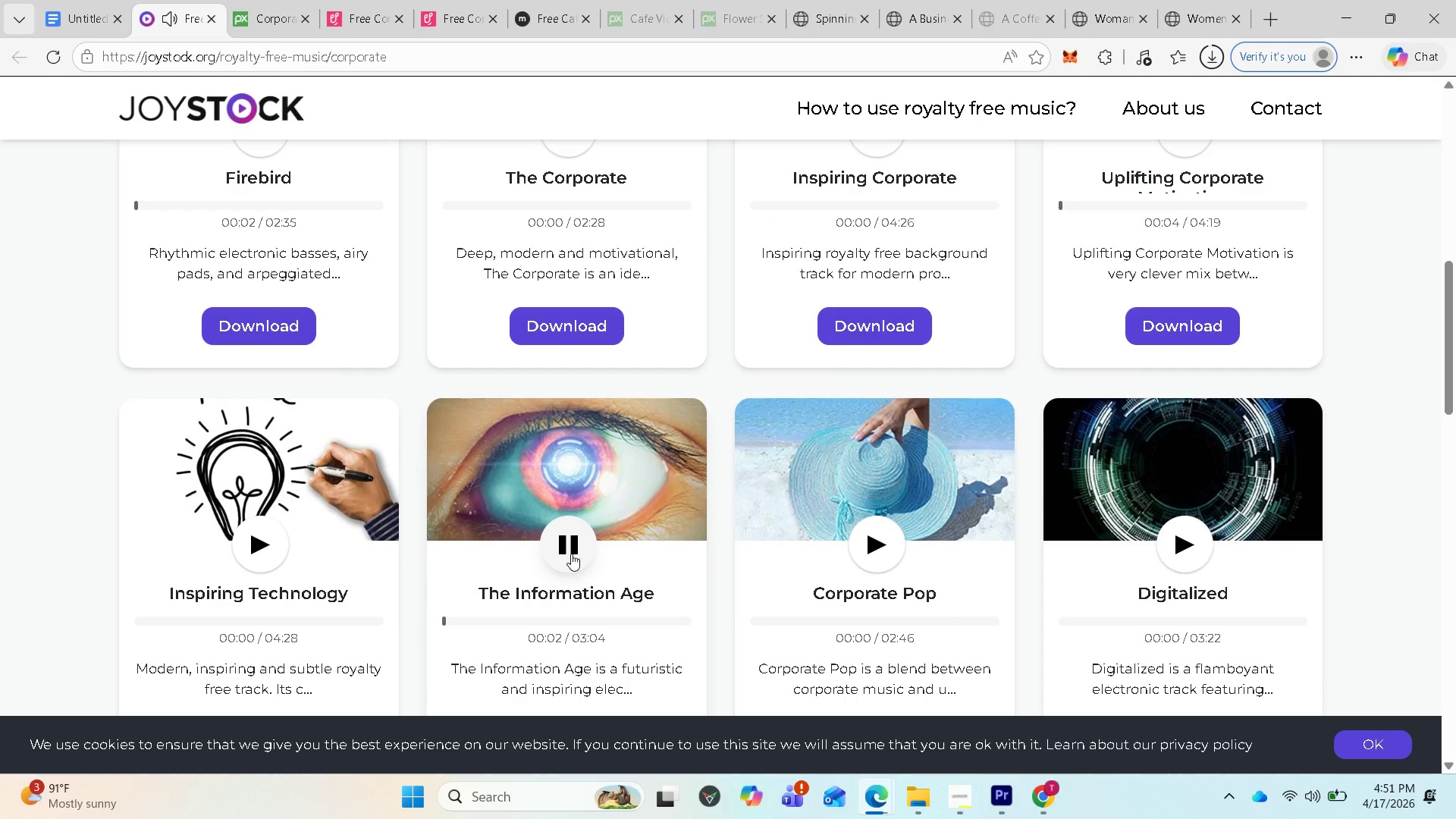 
left_click([595, 322])
 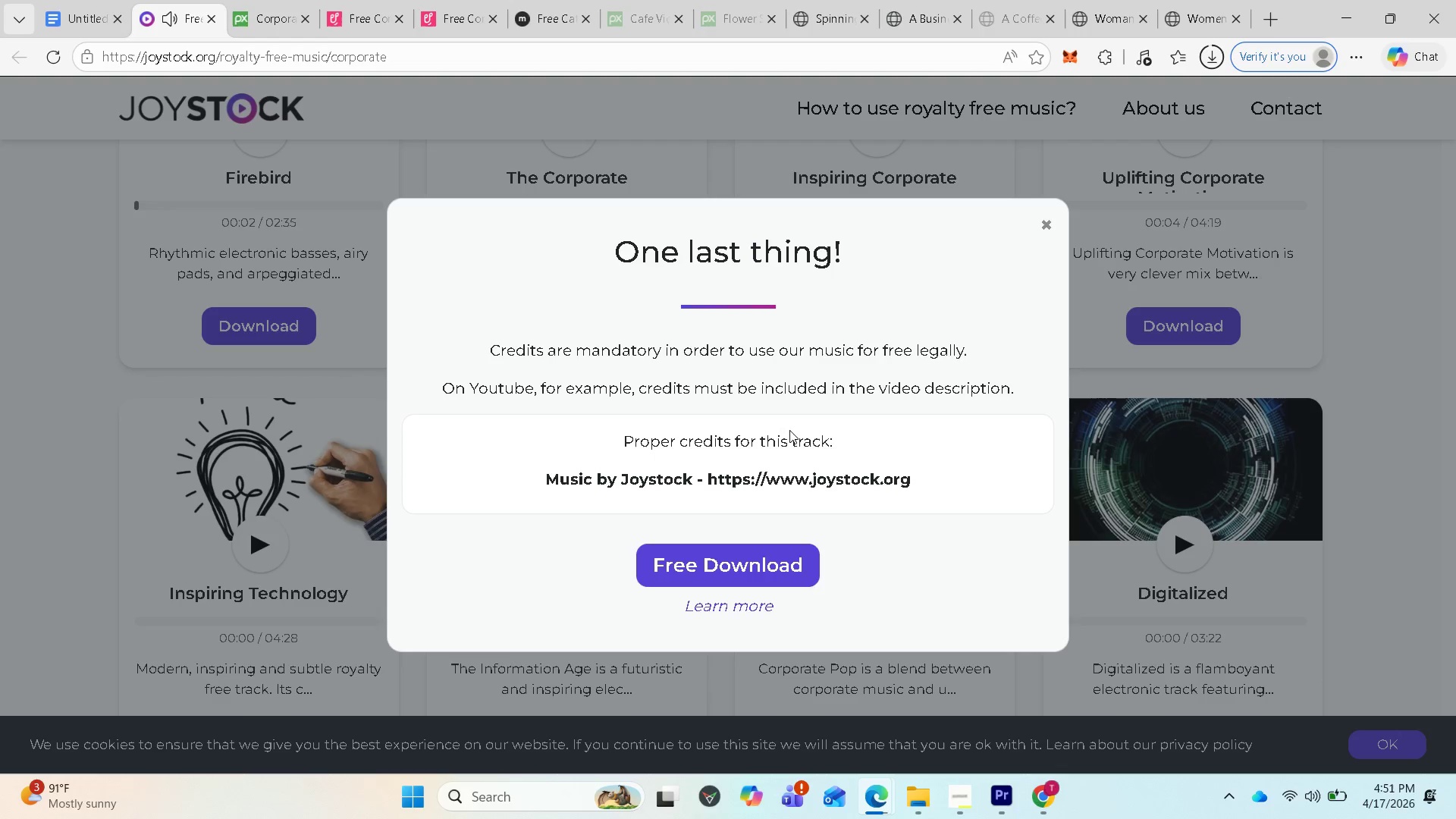 
wait(14.23)
 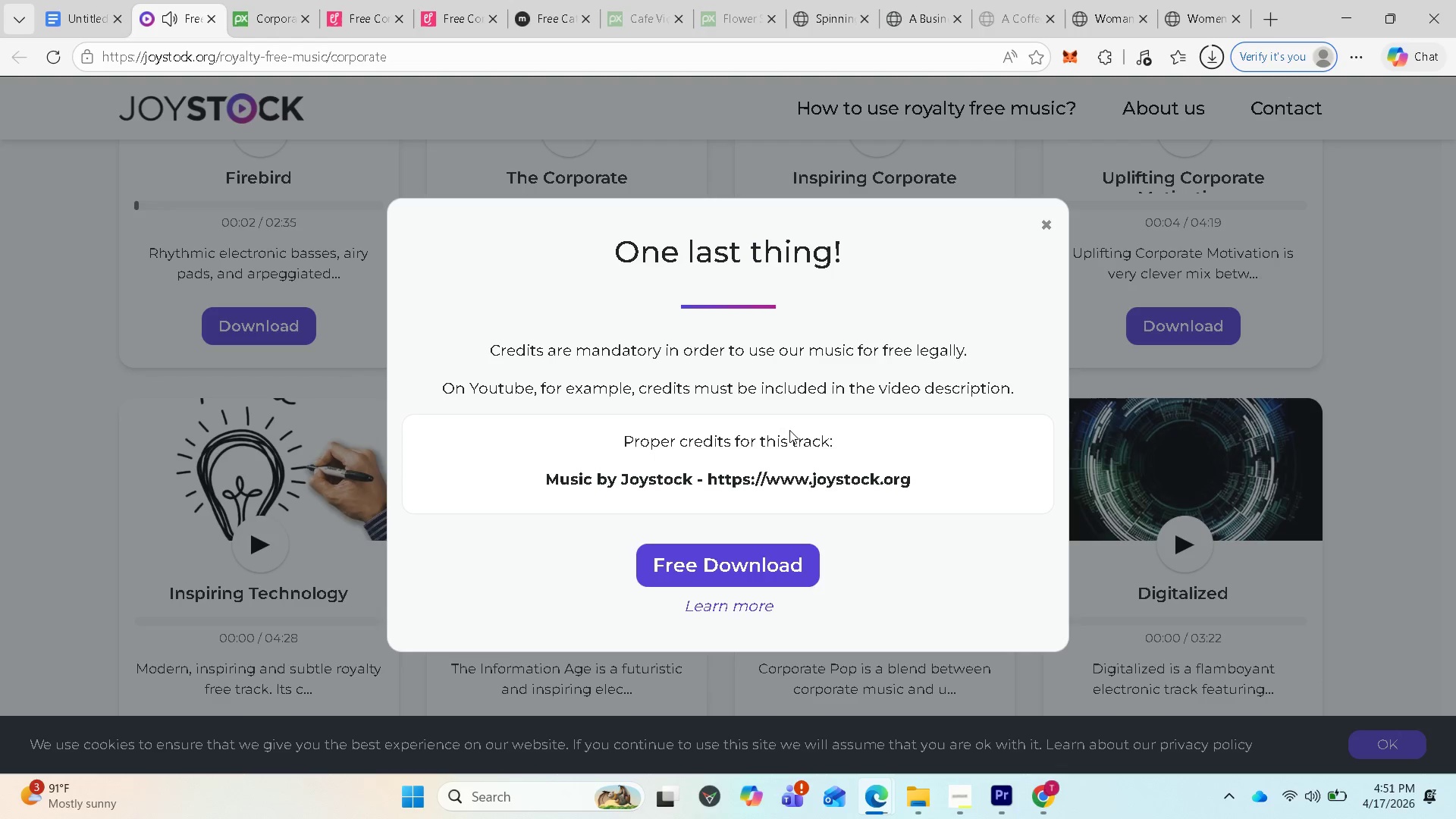 
left_click([755, 563])
 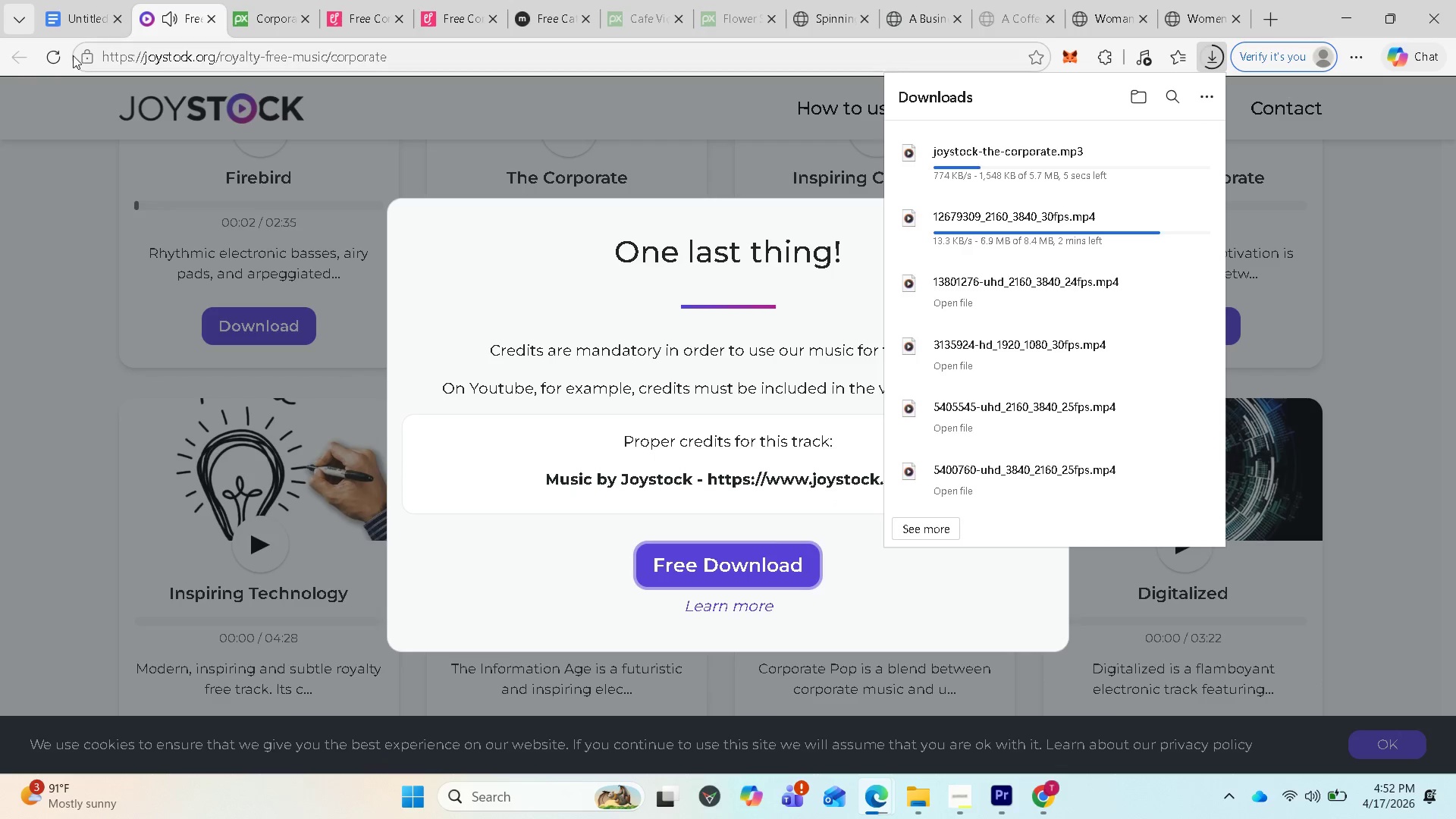 
left_click([90, 20])
 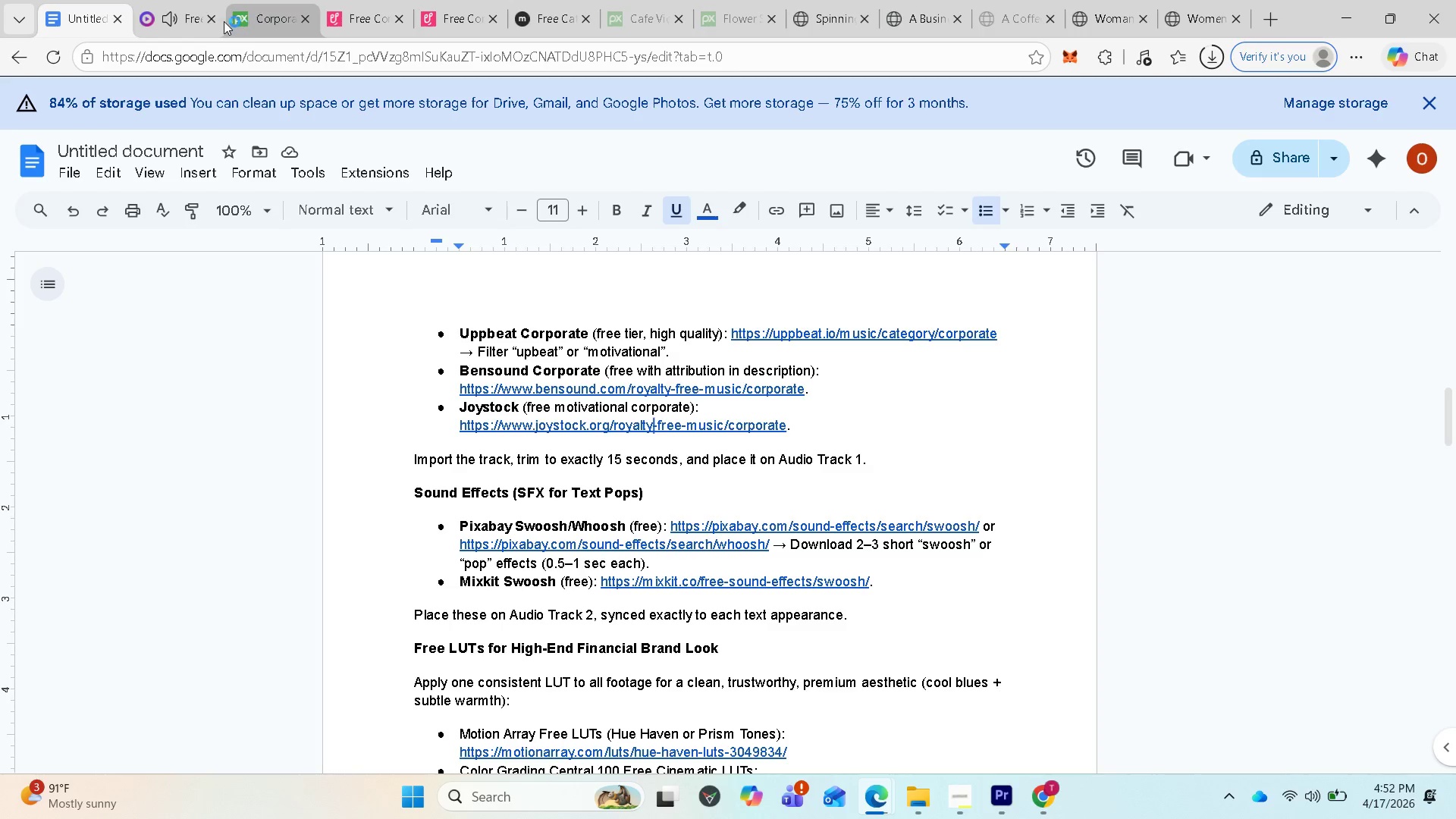 
left_click([189, 17])
 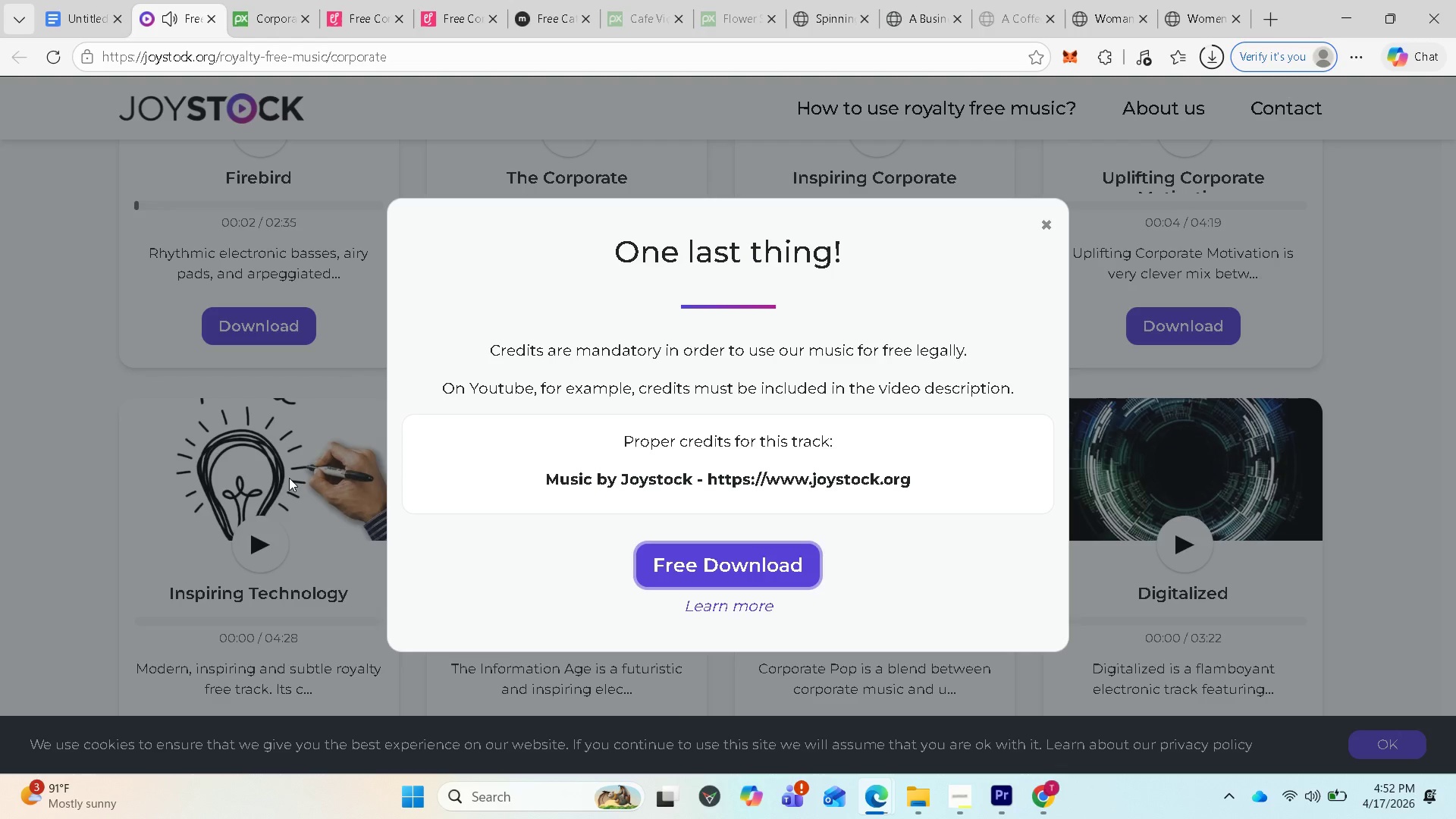 
left_click([59, 457])
 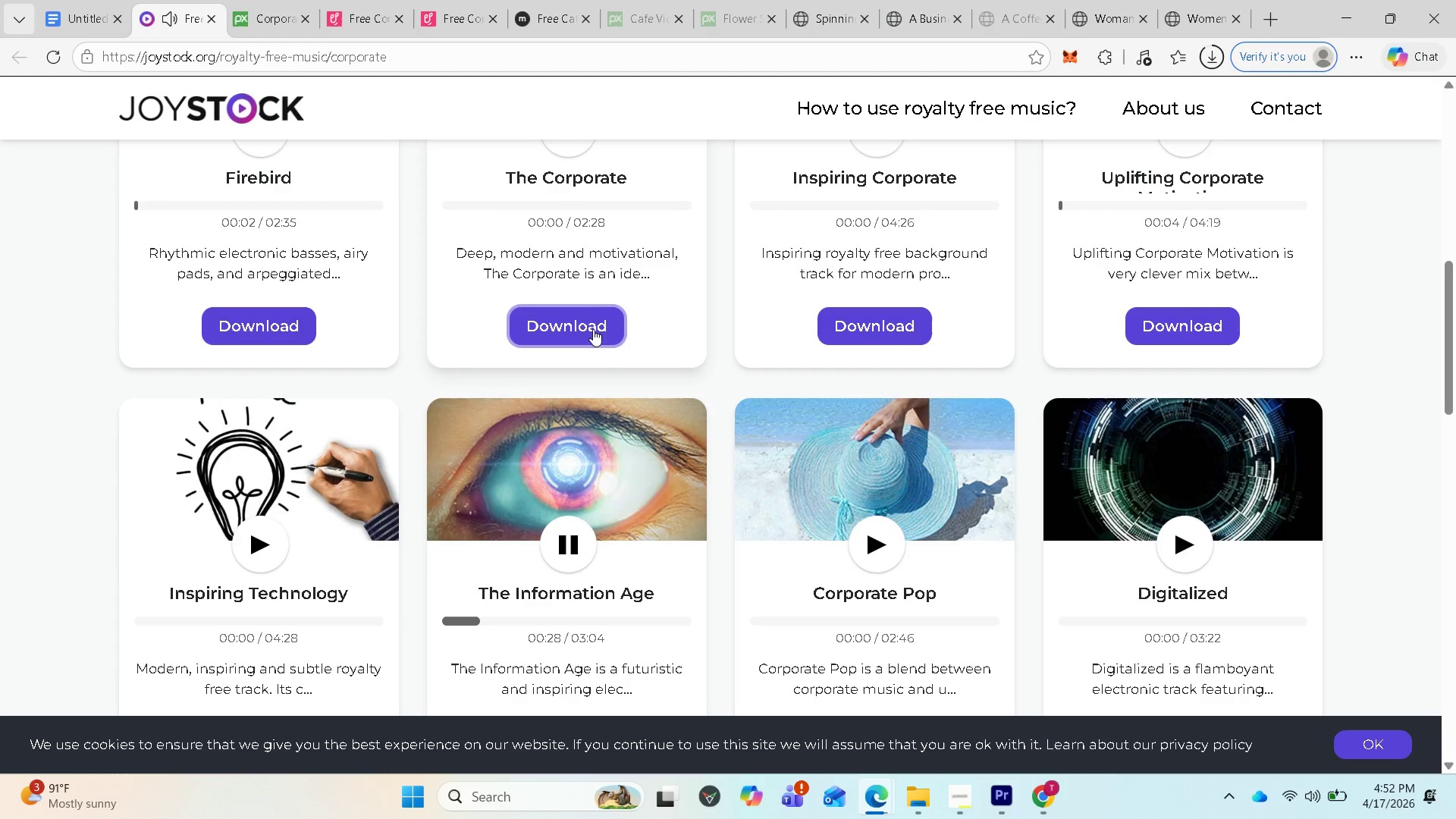 
scroll: coordinate [585, 306], scroll_direction: up, amount: 2.0
 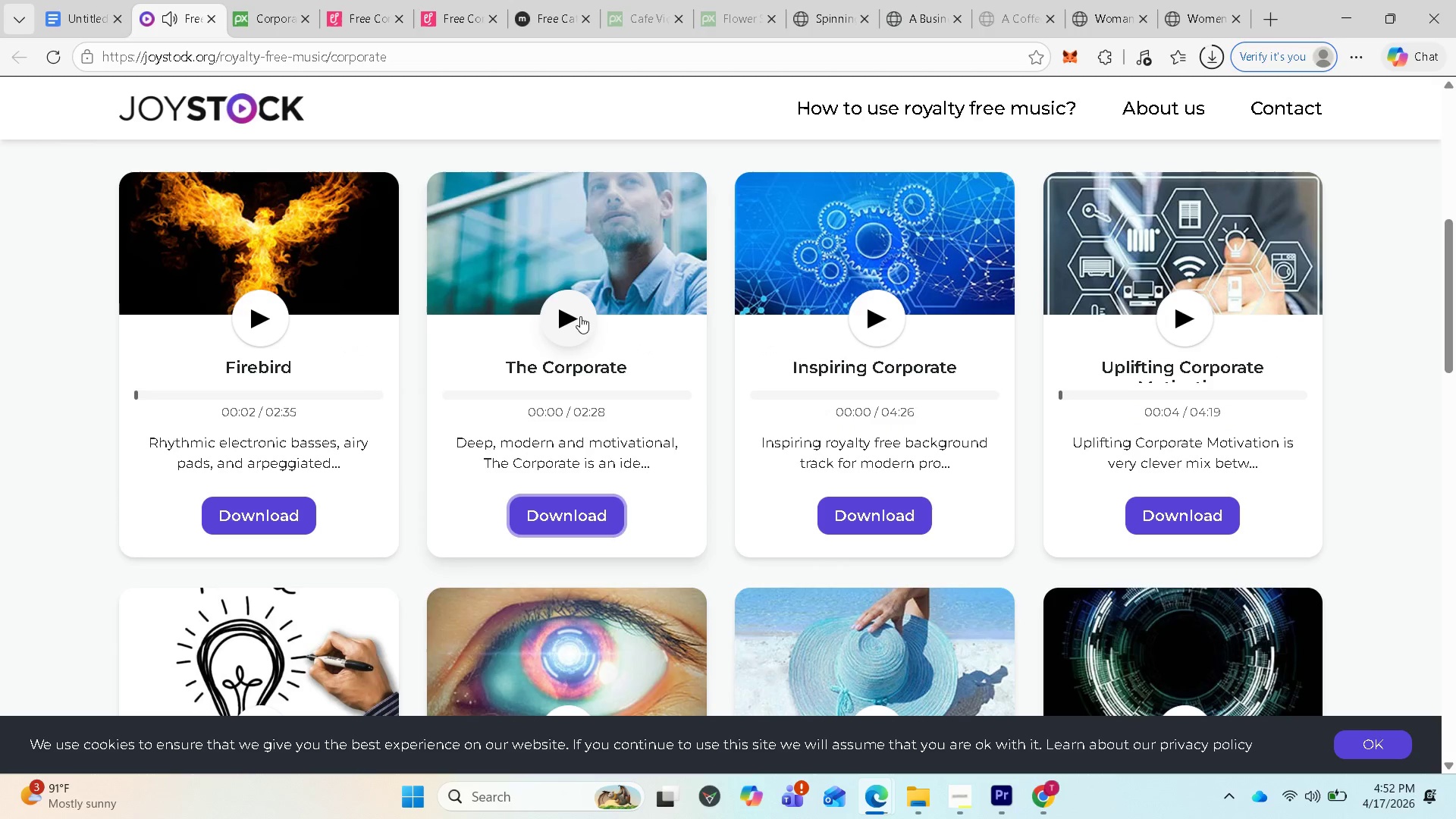 
left_click([580, 316])
 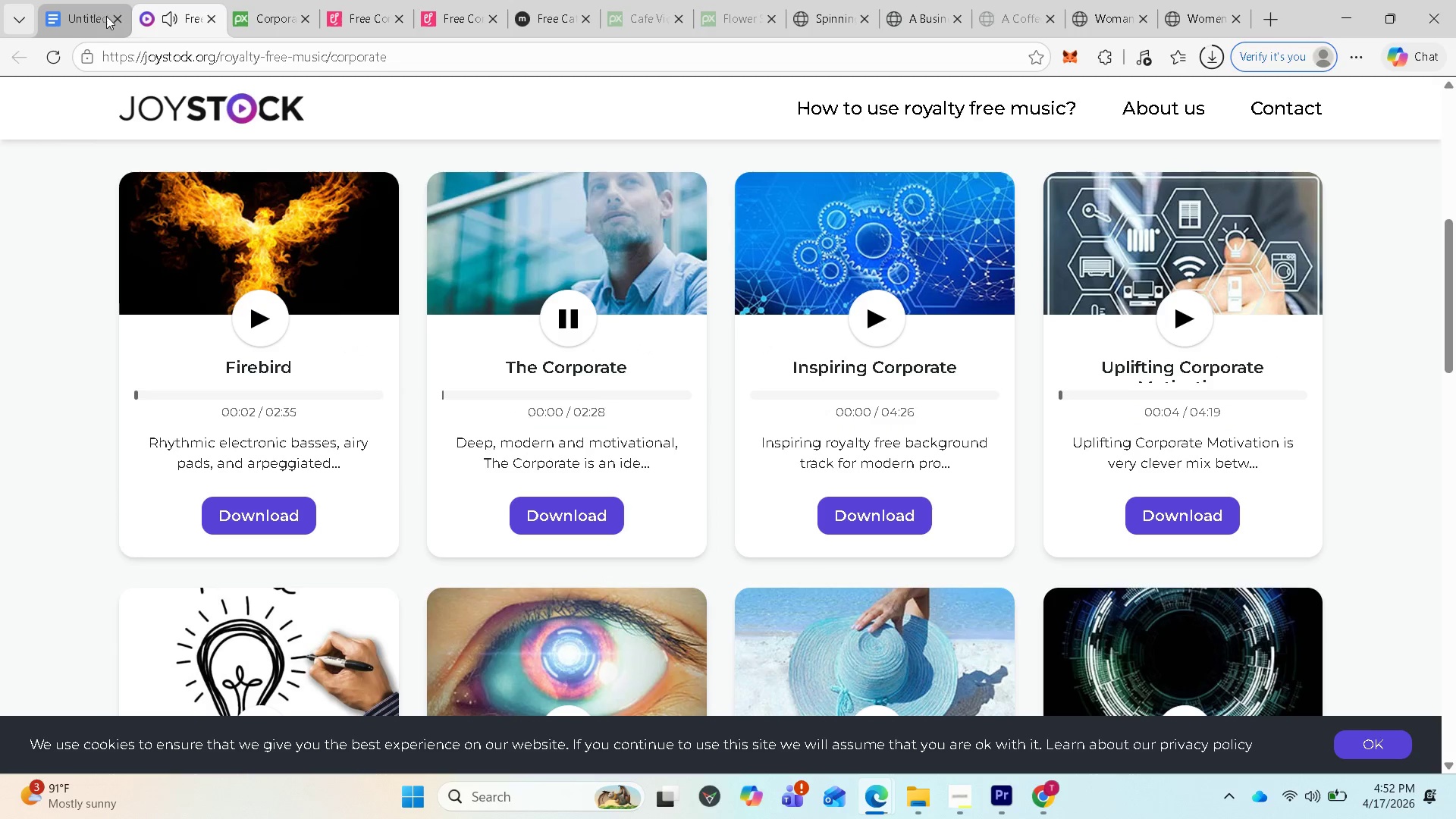 
left_click([92, 17])
 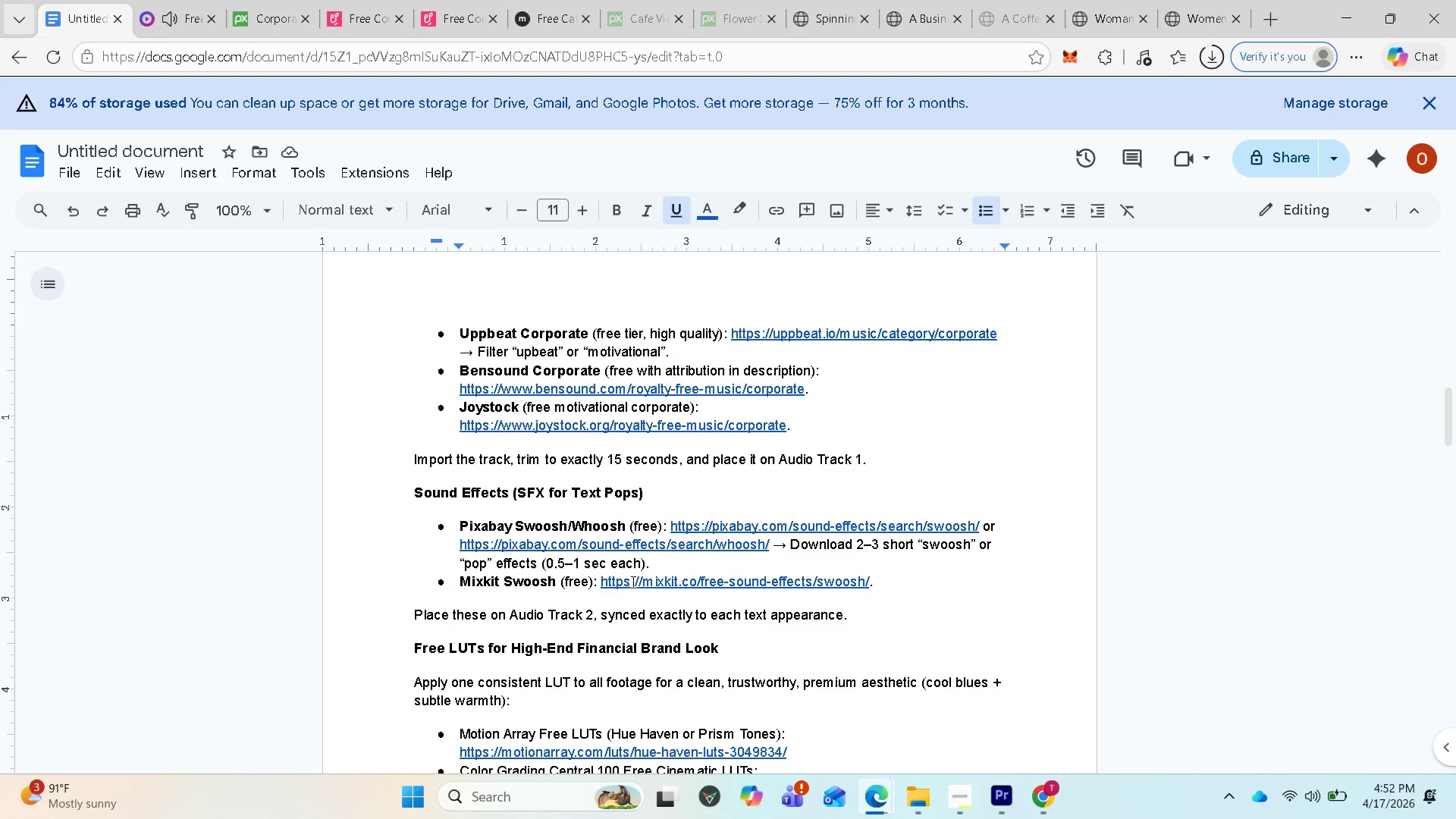 
left_click([632, 583])
 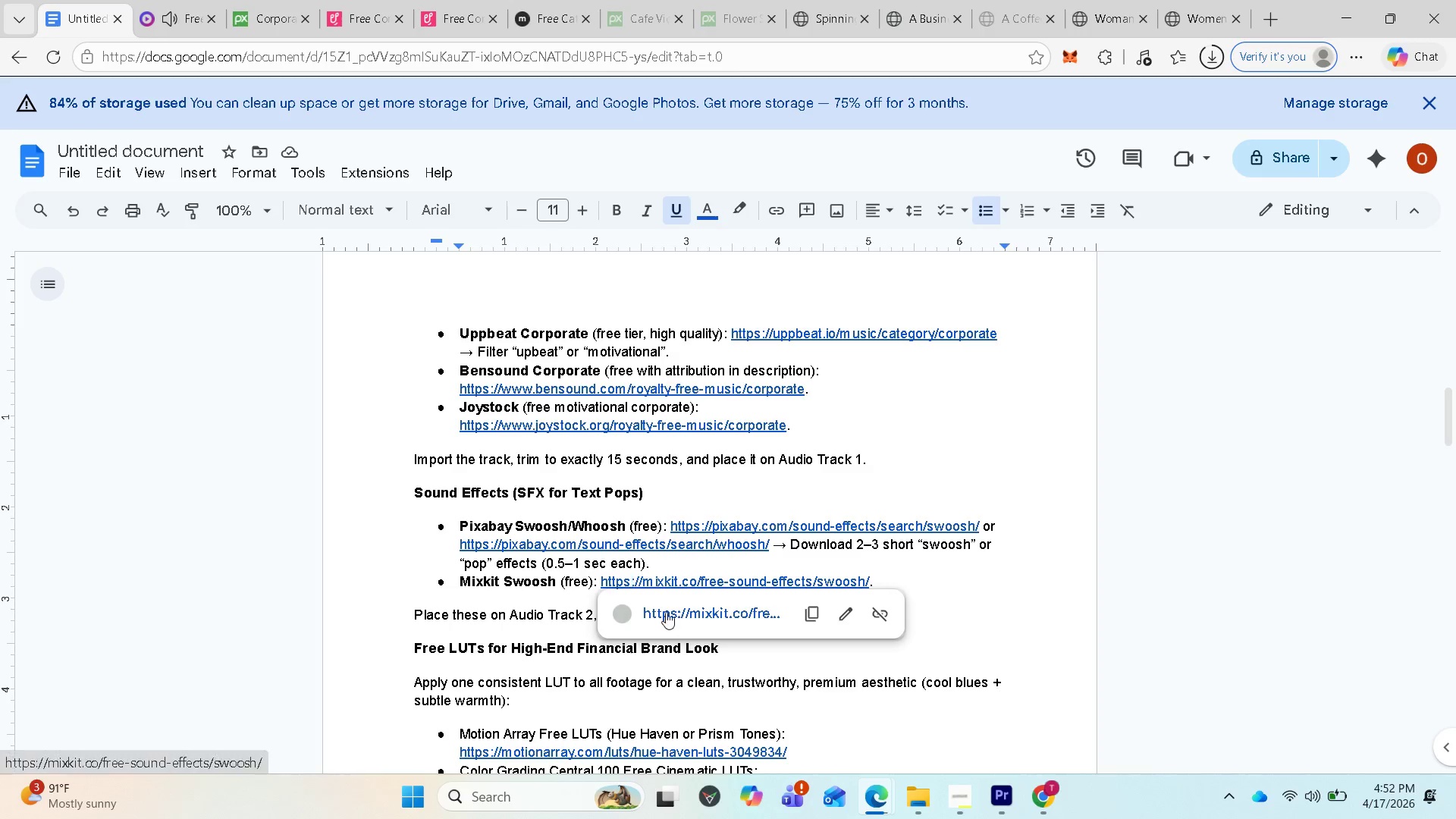 
left_click([666, 612])
 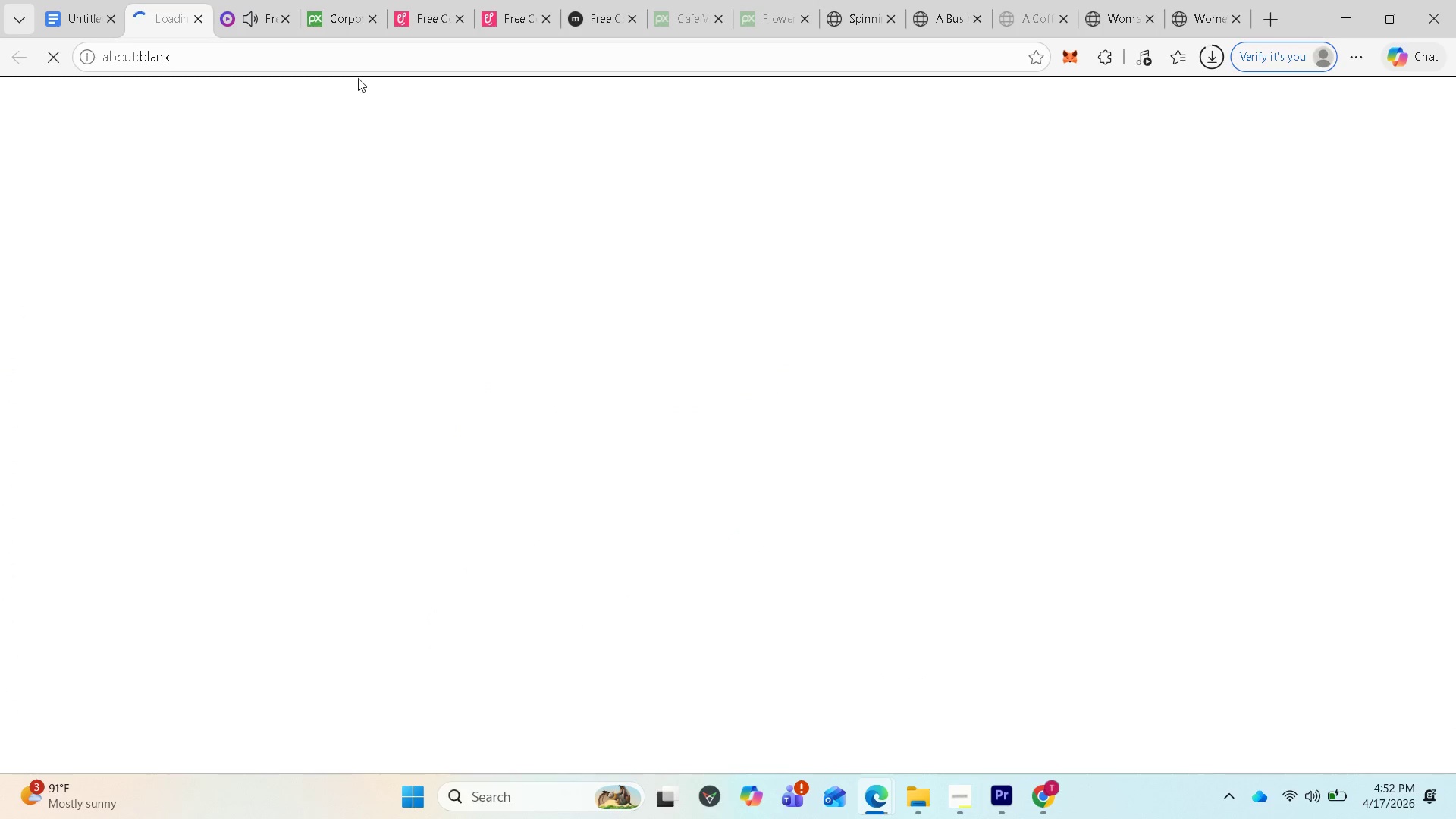 
mouse_move([368, 55])
 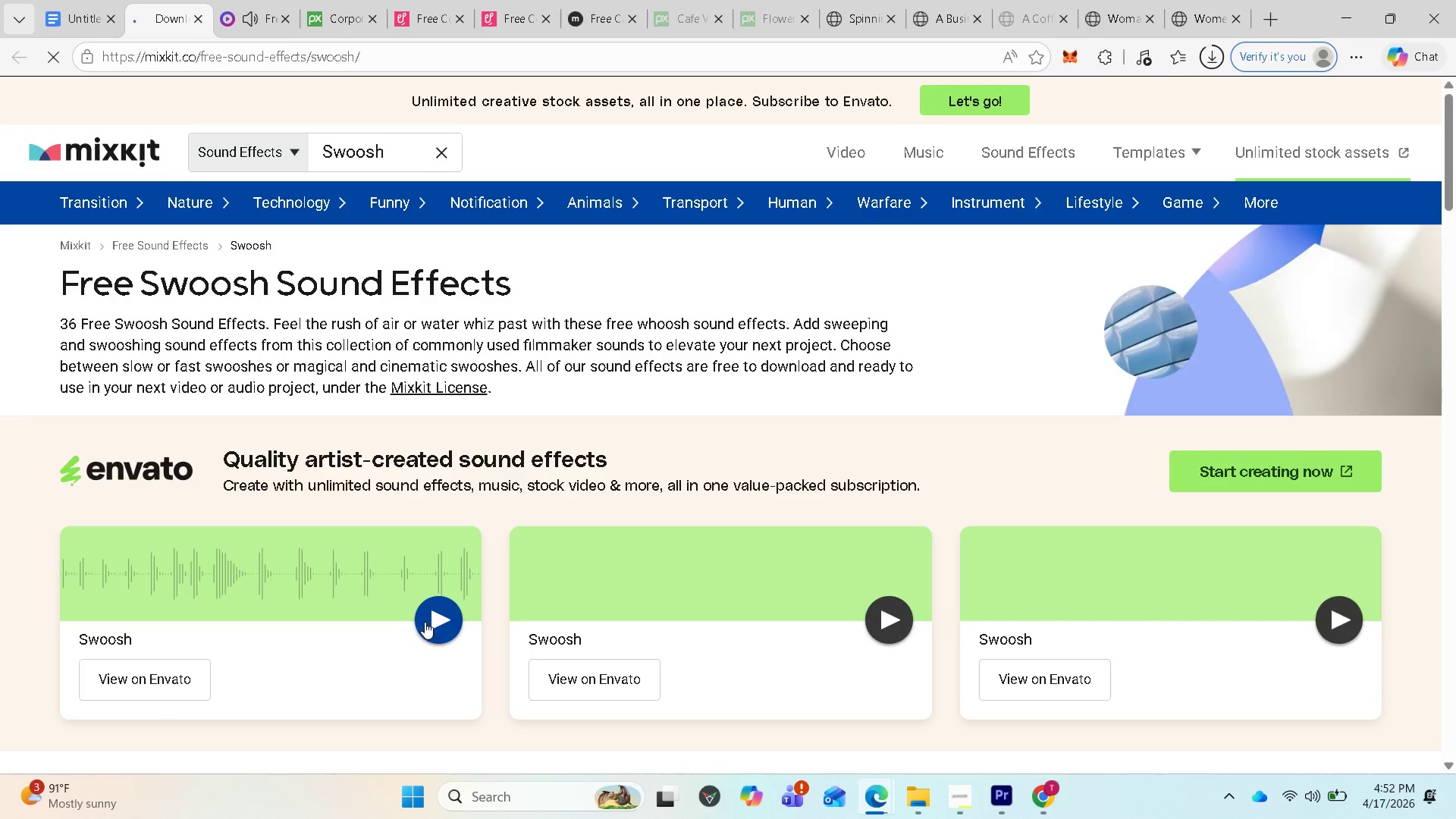 
left_click([428, 622])
 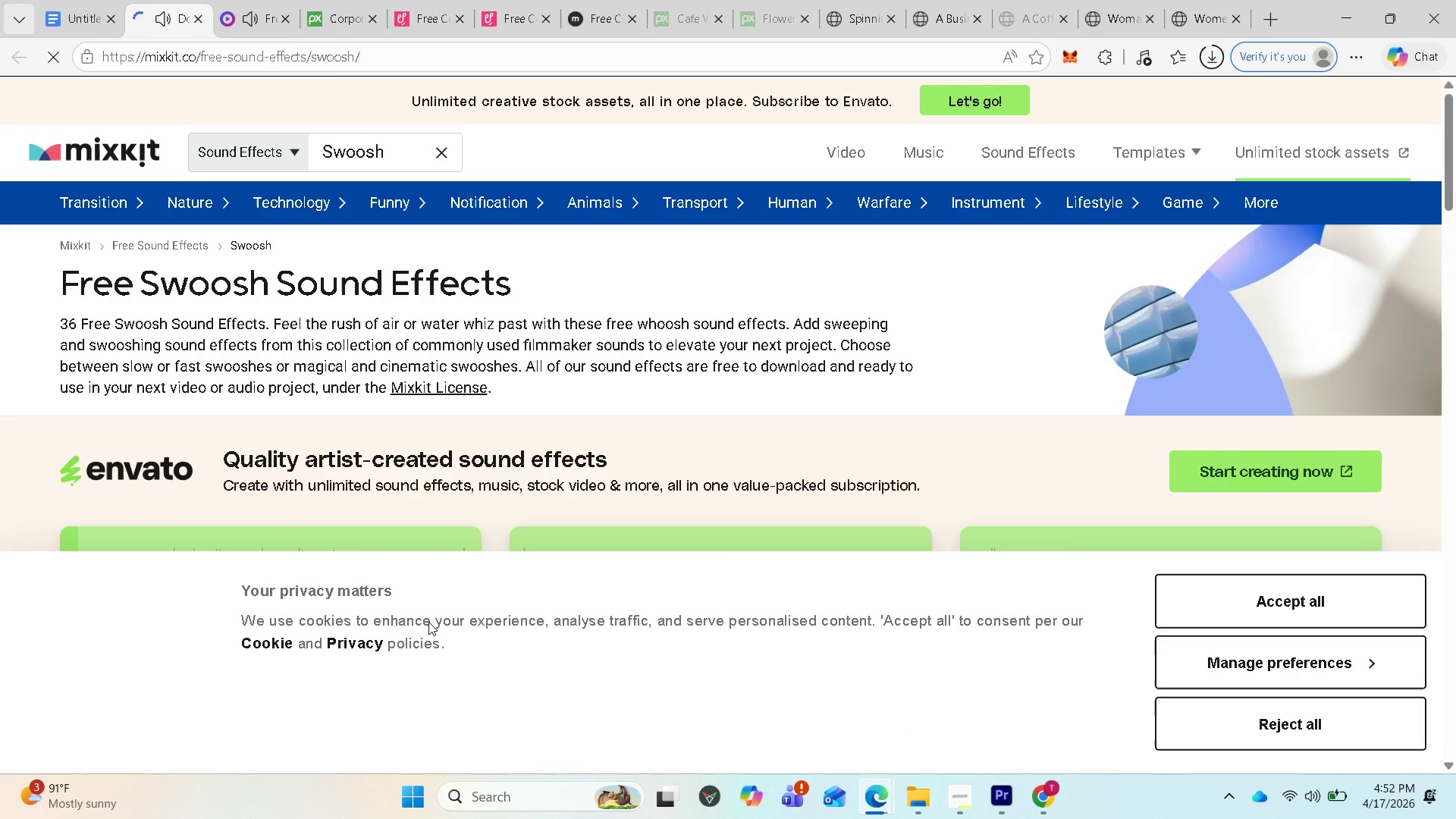 
scroll: coordinate [529, 500], scroll_direction: down, amount: 2.0
 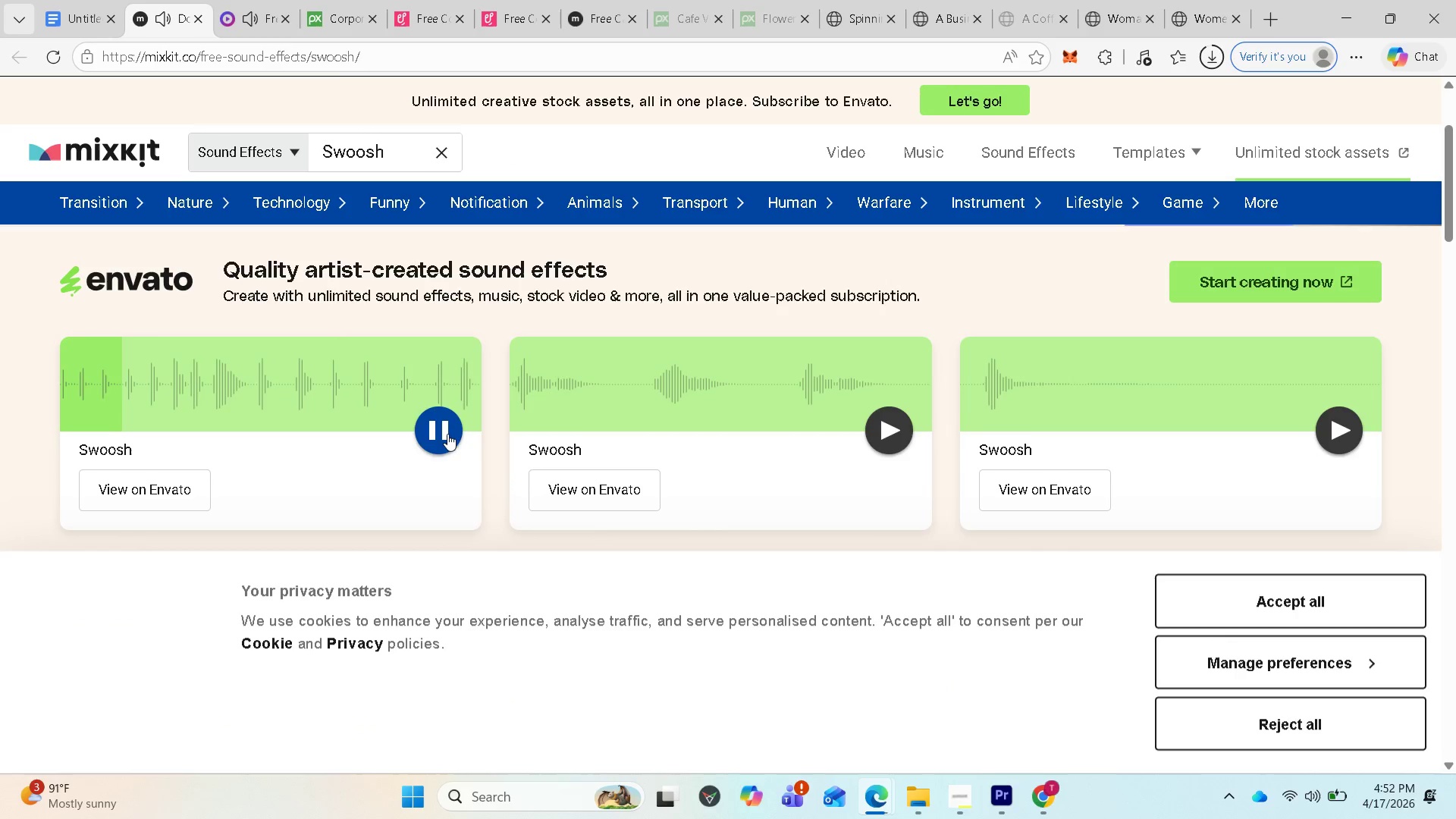 
left_click([444, 431])
 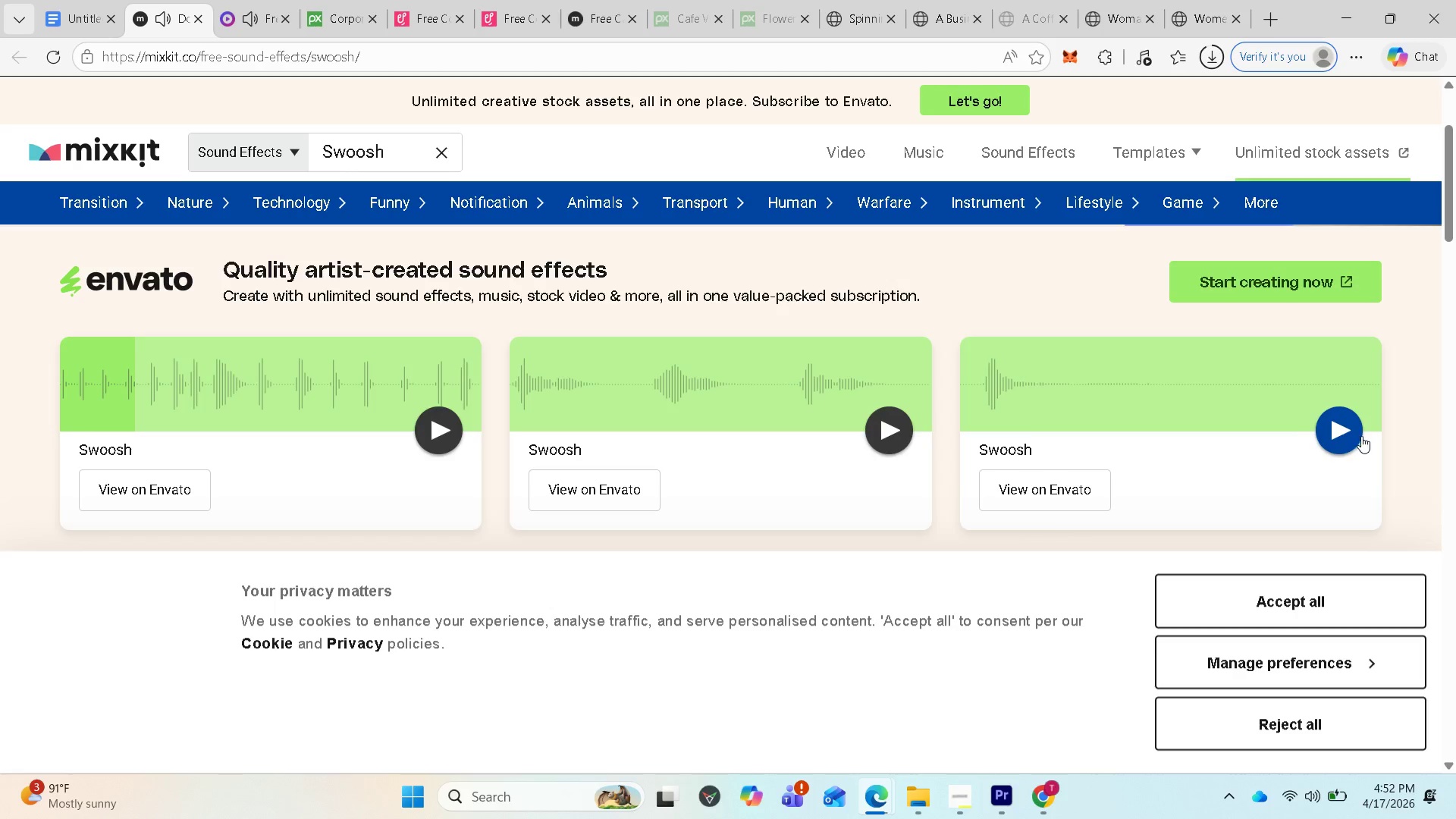 
left_click([1357, 434])
 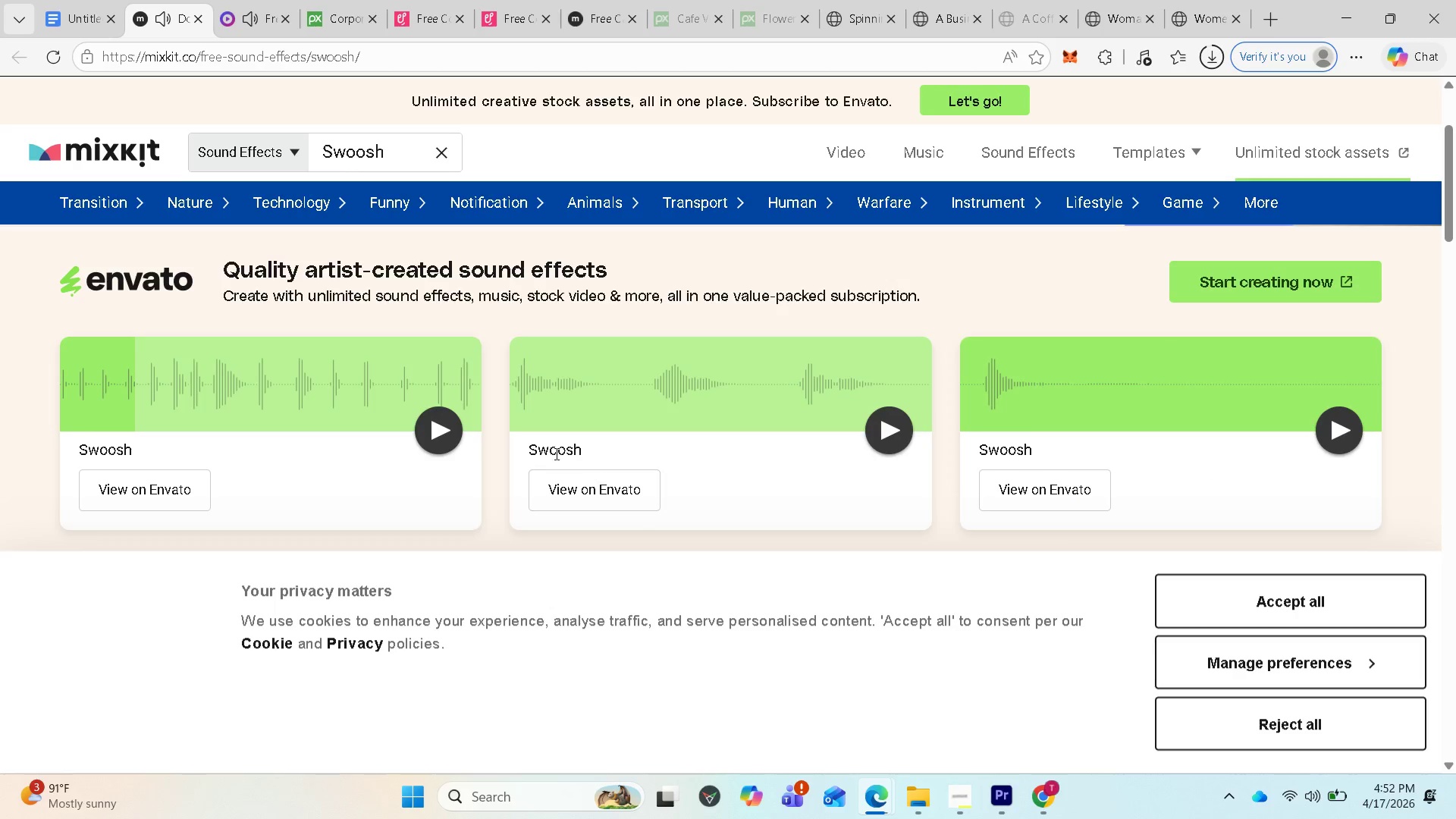 
wait(6.08)
 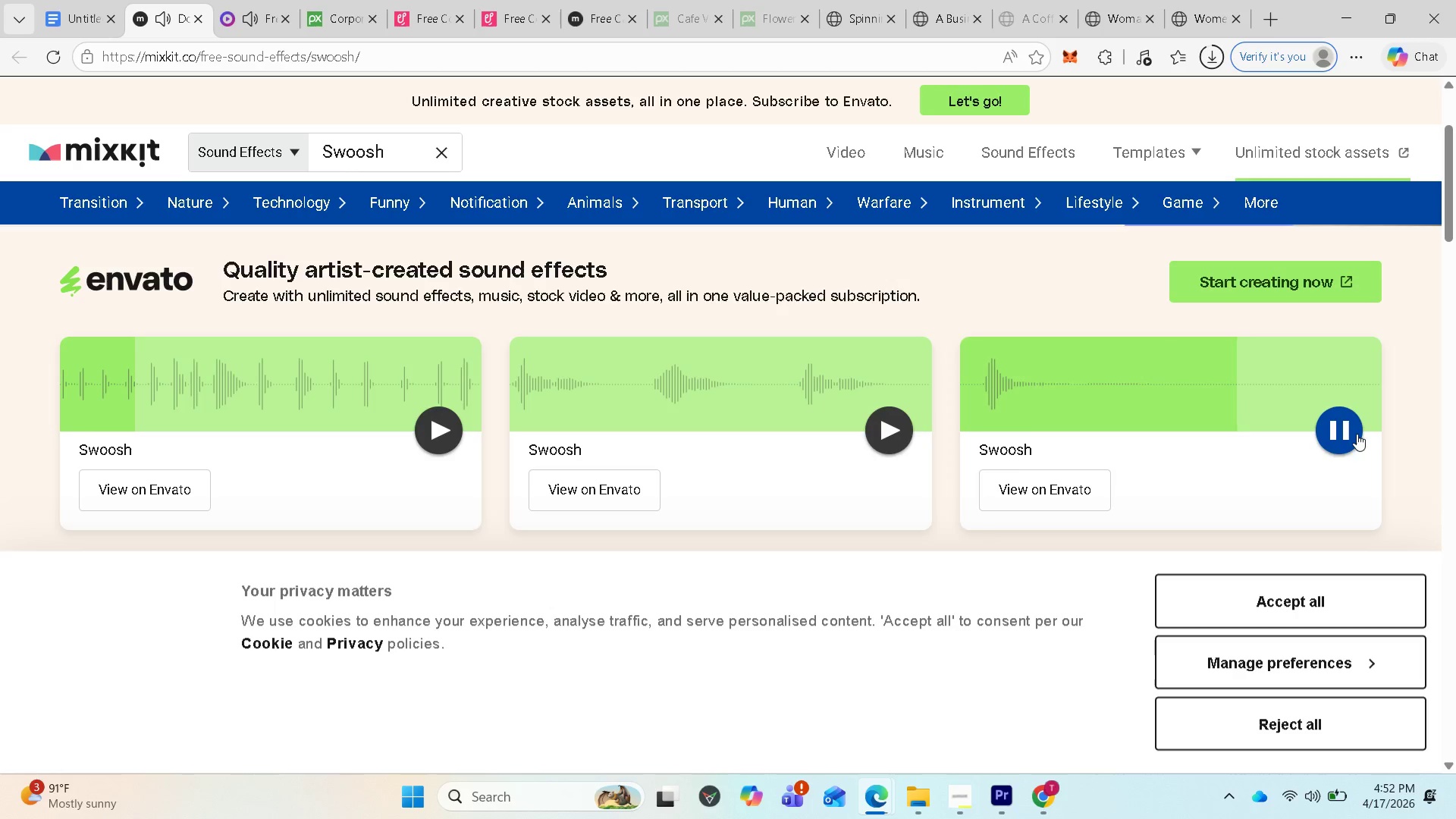 
left_click([1343, 435])
 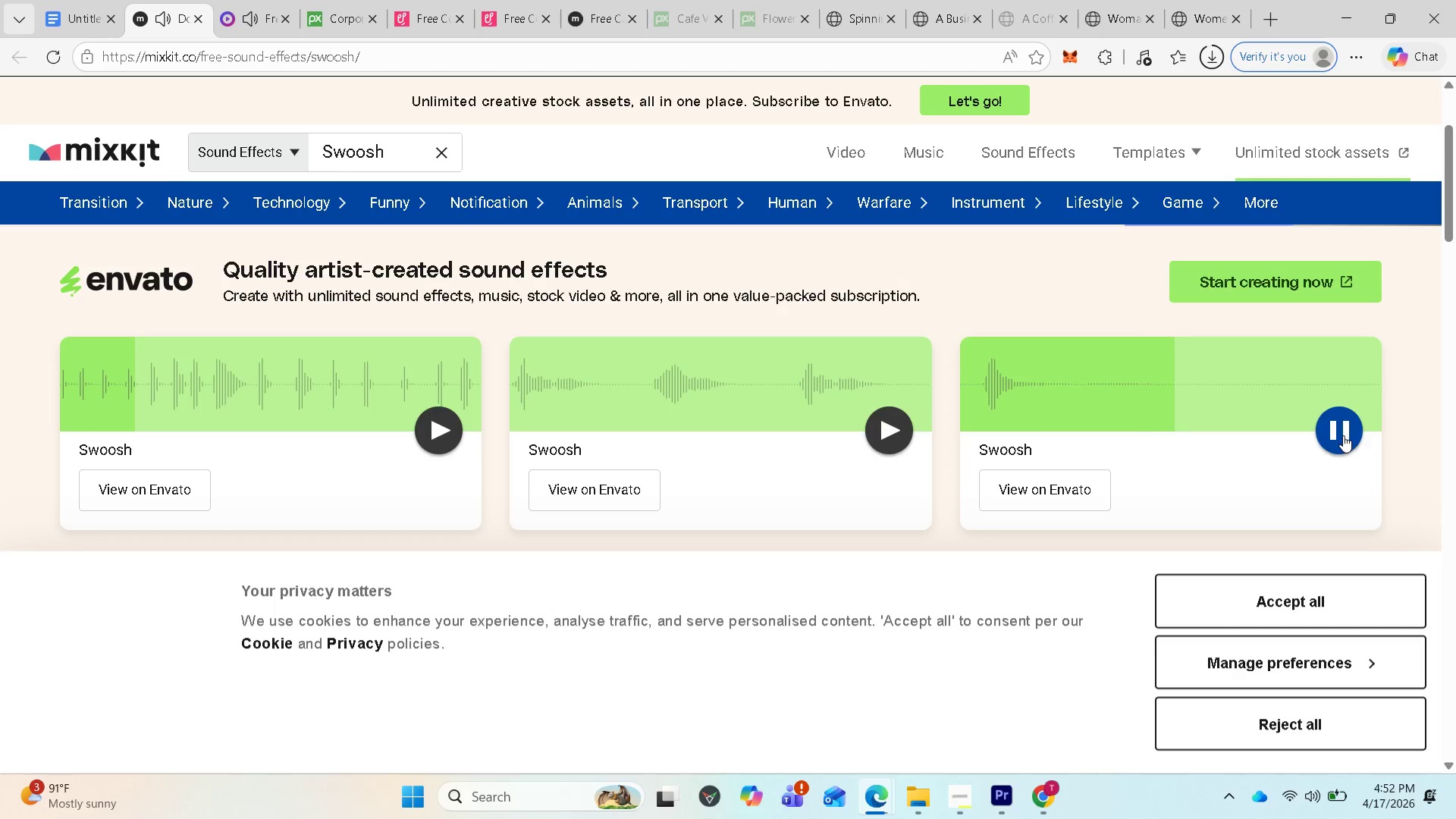 
scroll: coordinate [1213, 475], scroll_direction: down, amount: 3.0
 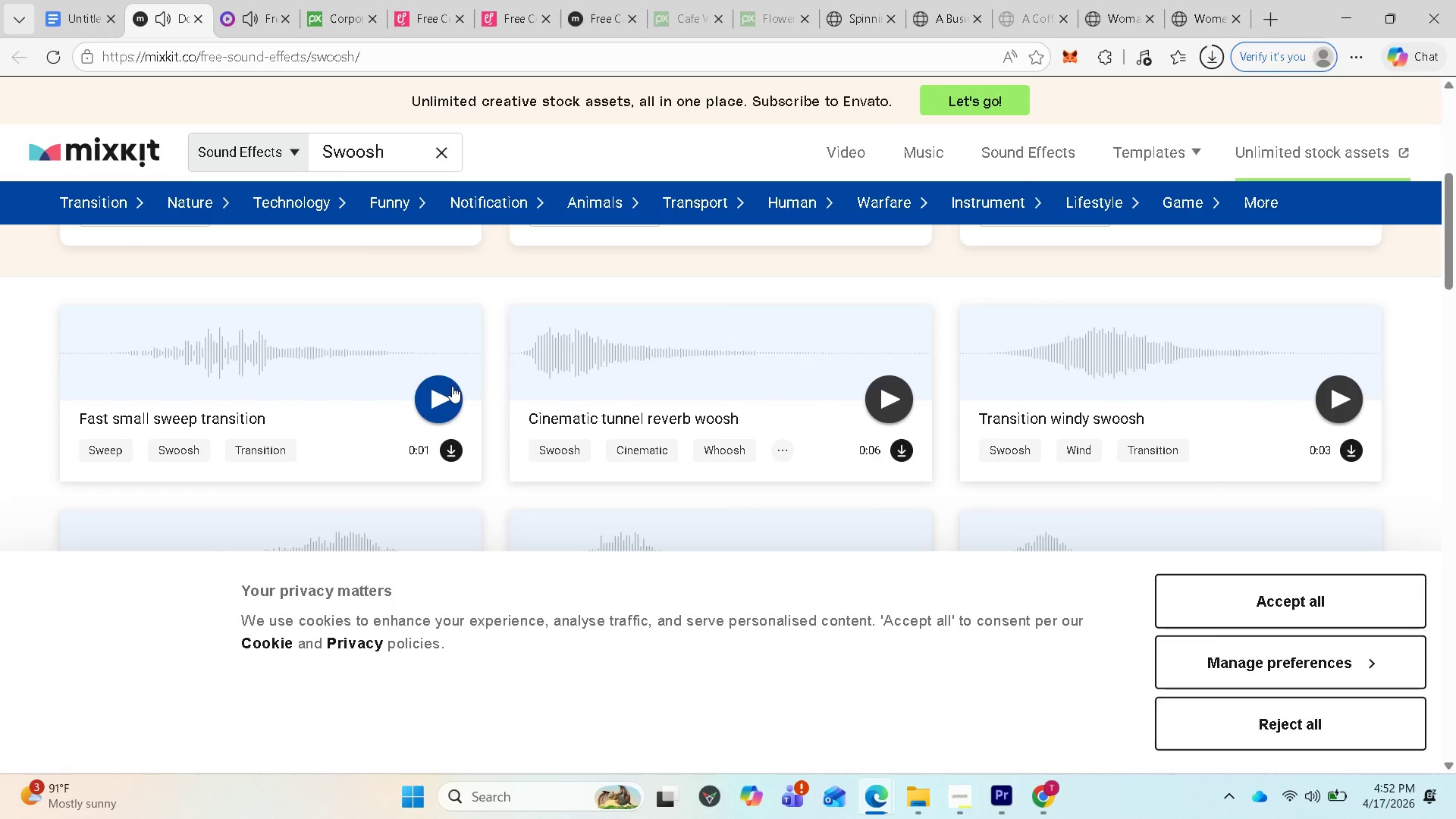 
left_click([452, 386])
 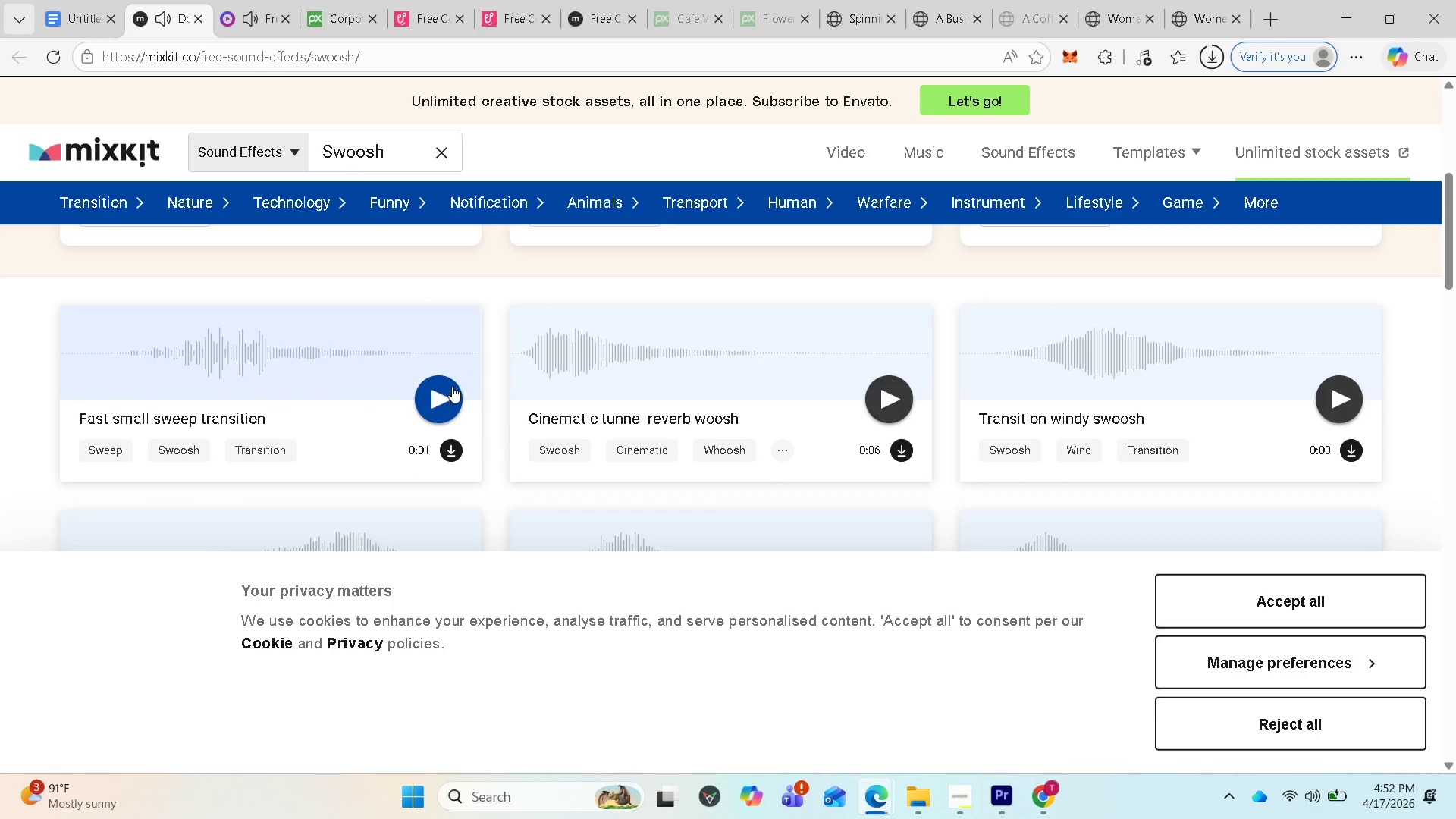 
scroll: coordinate [653, 418], scroll_direction: up, amount: 2.0
 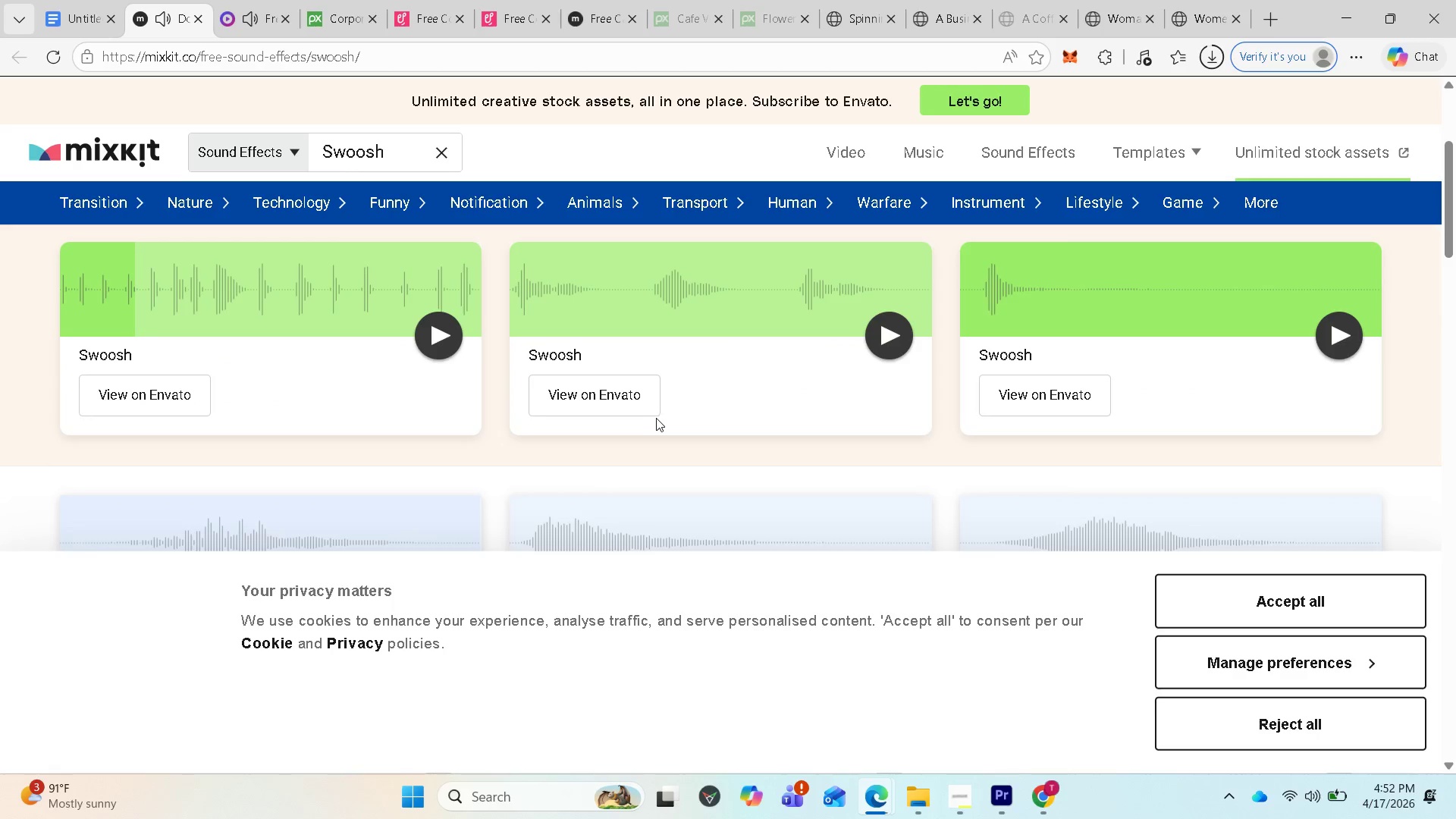 
scroll: coordinate [656, 418], scroll_direction: down, amount: 1.0
 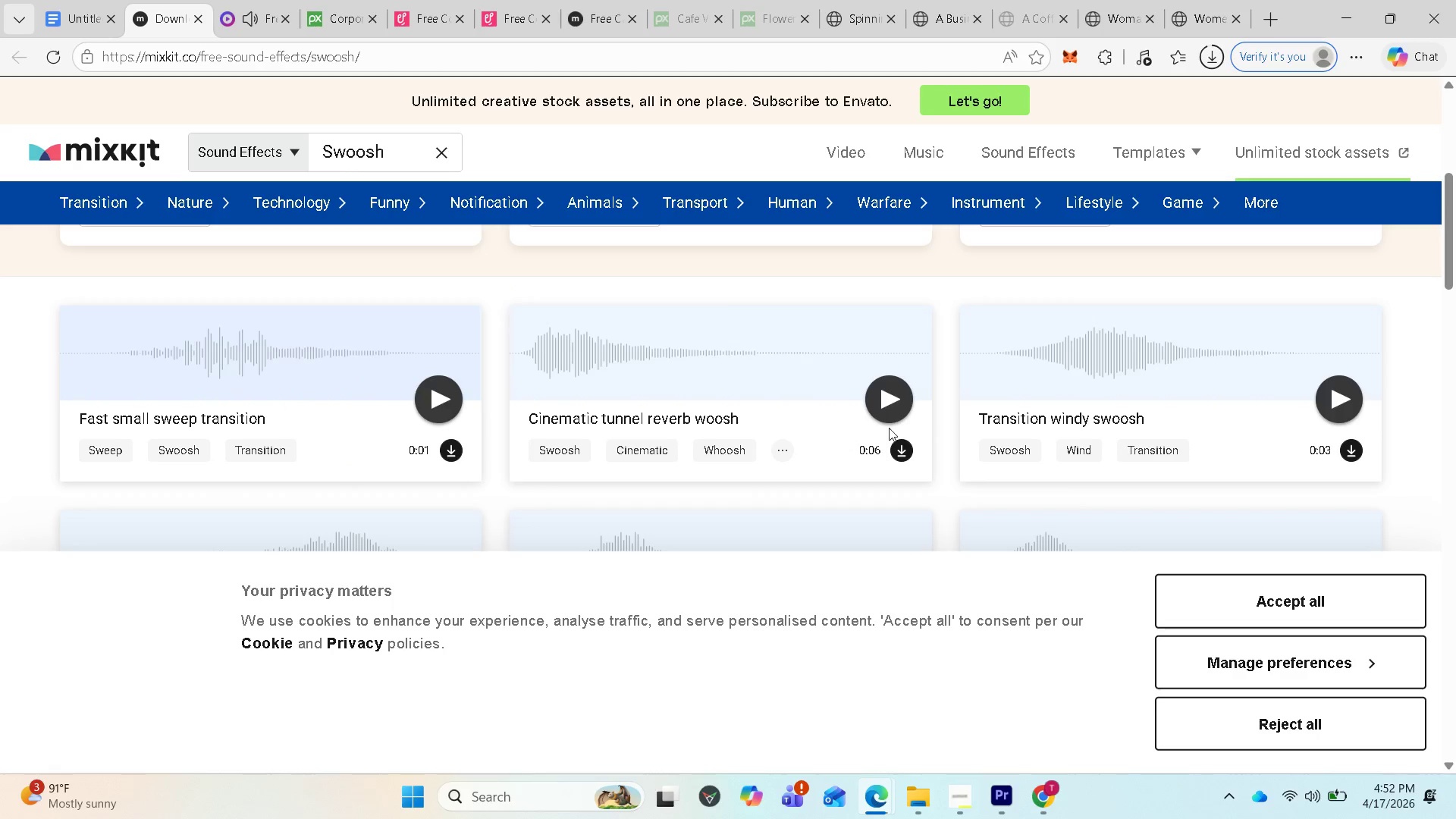 
left_click([904, 404])
 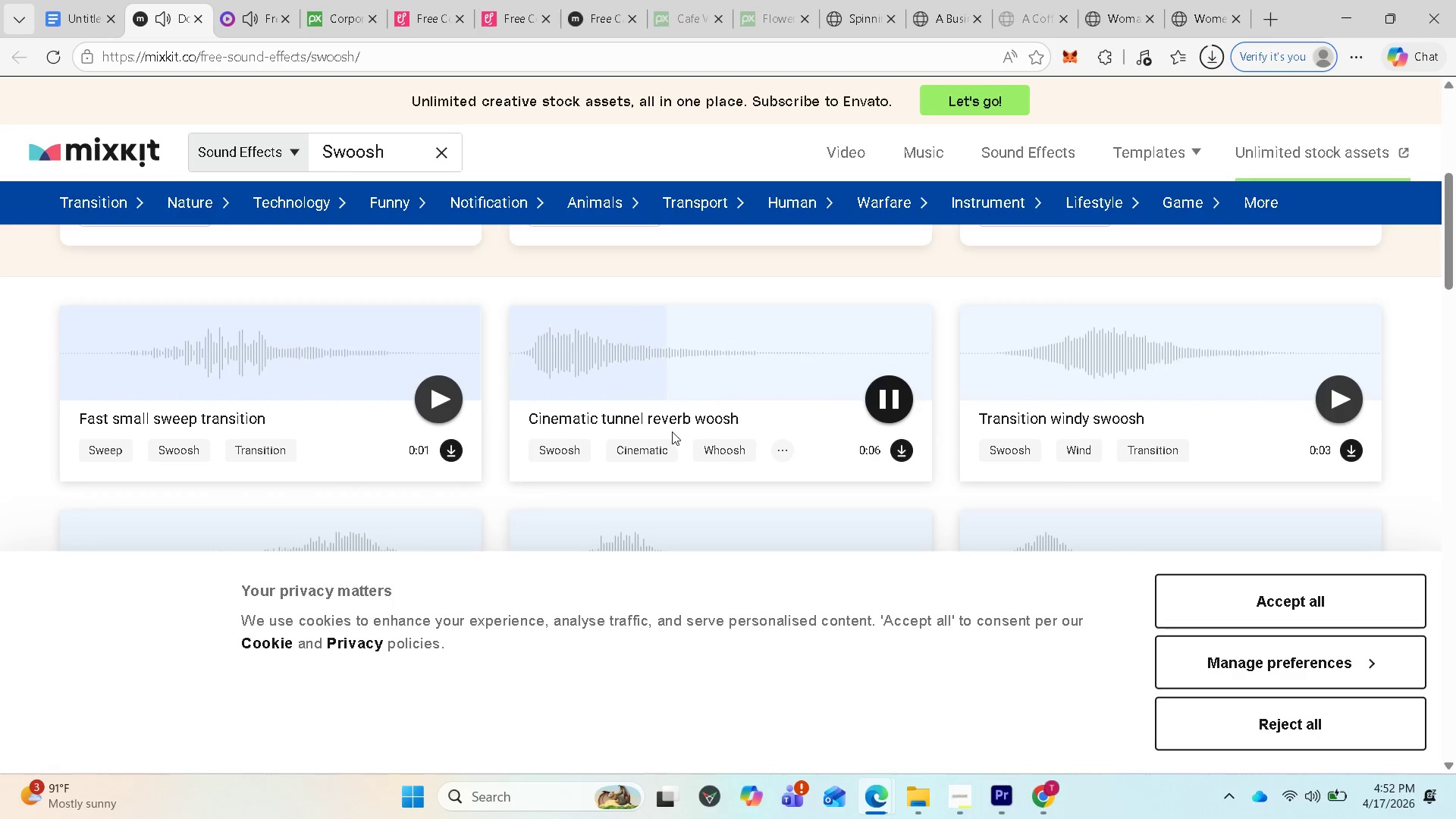 
scroll: coordinate [1178, 454], scroll_direction: down, amount: 2.0
 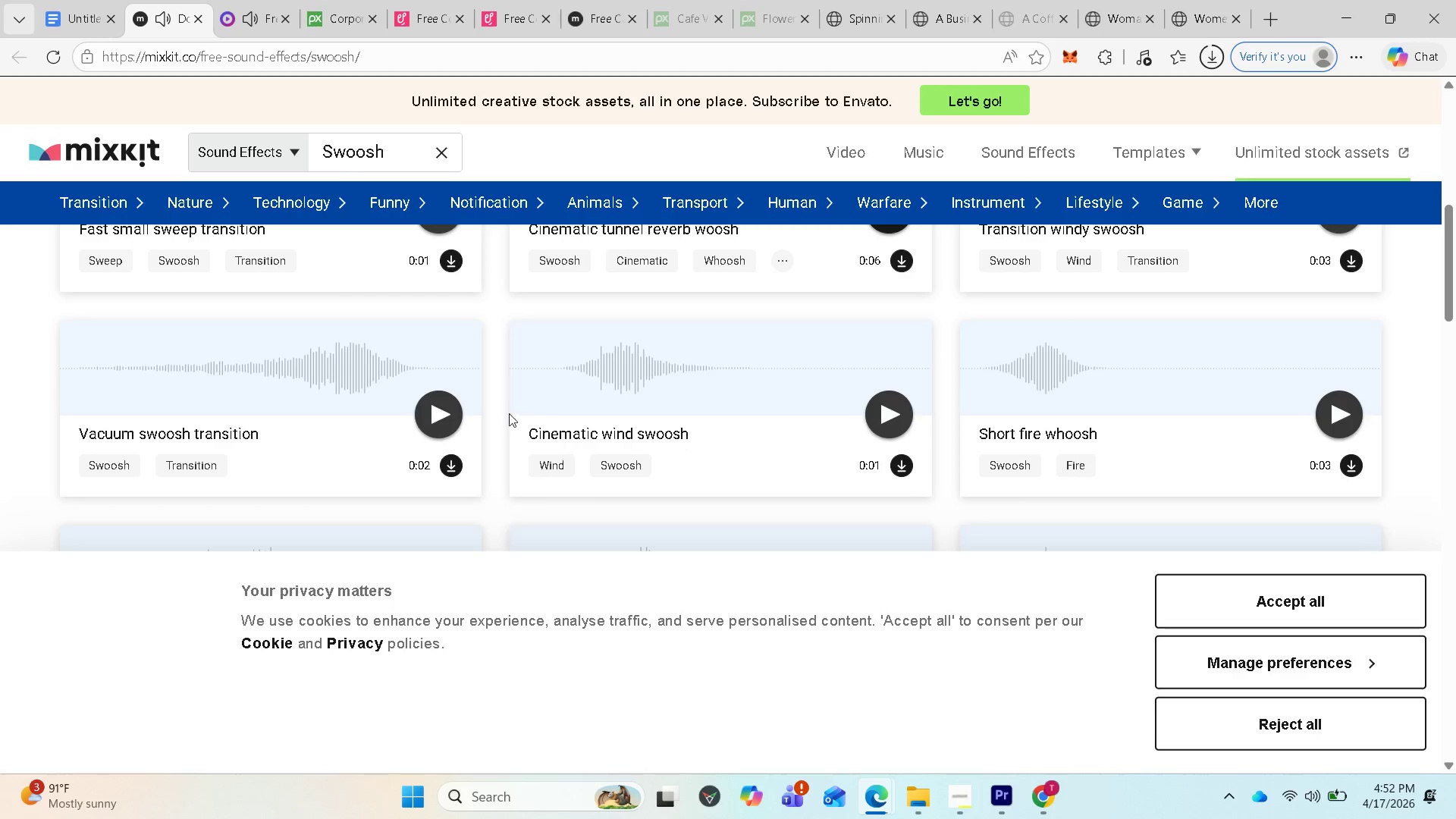 
scroll: coordinate [476, 412], scroll_direction: up, amount: 1.0
 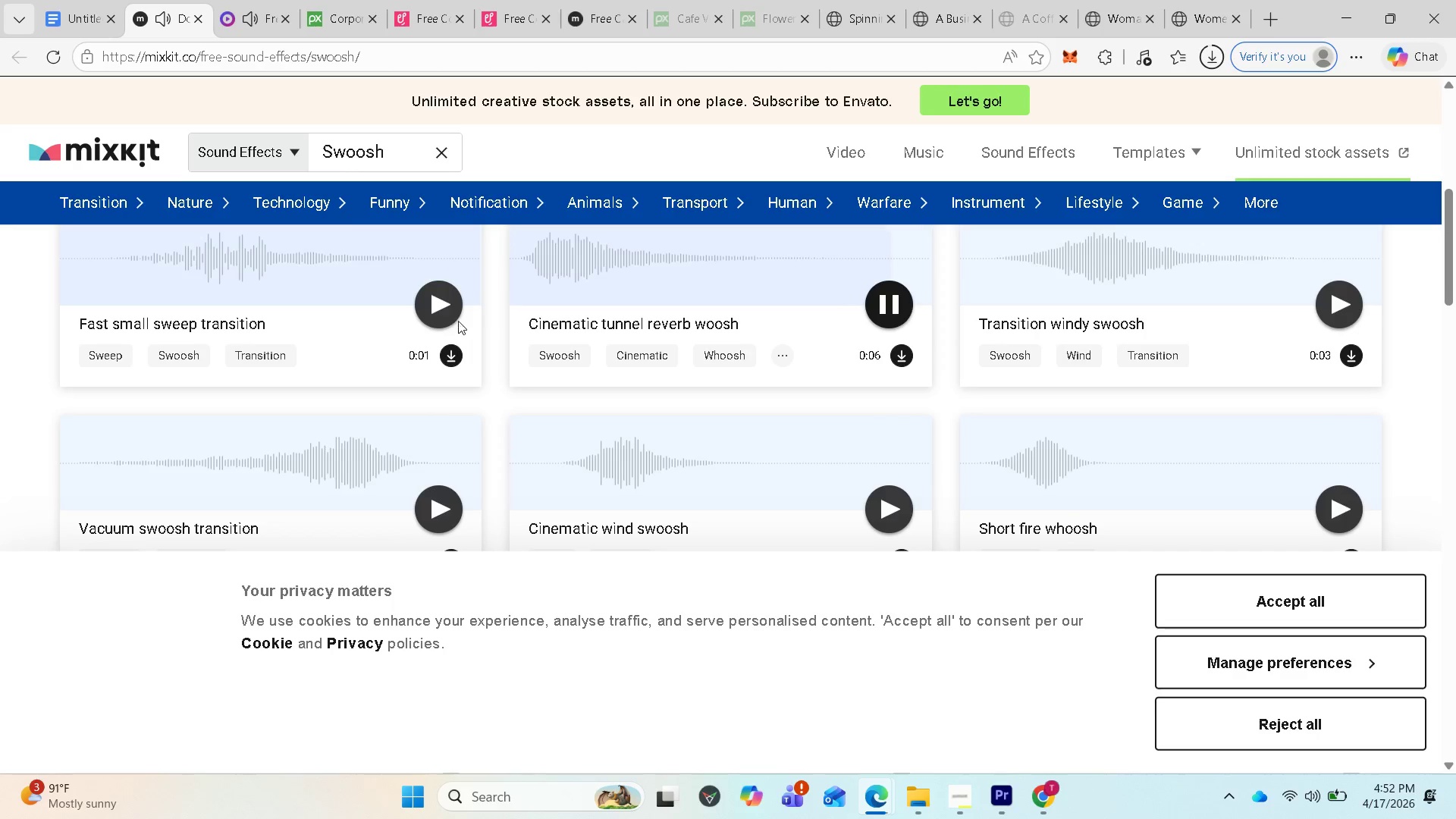 
left_click([450, 312])
 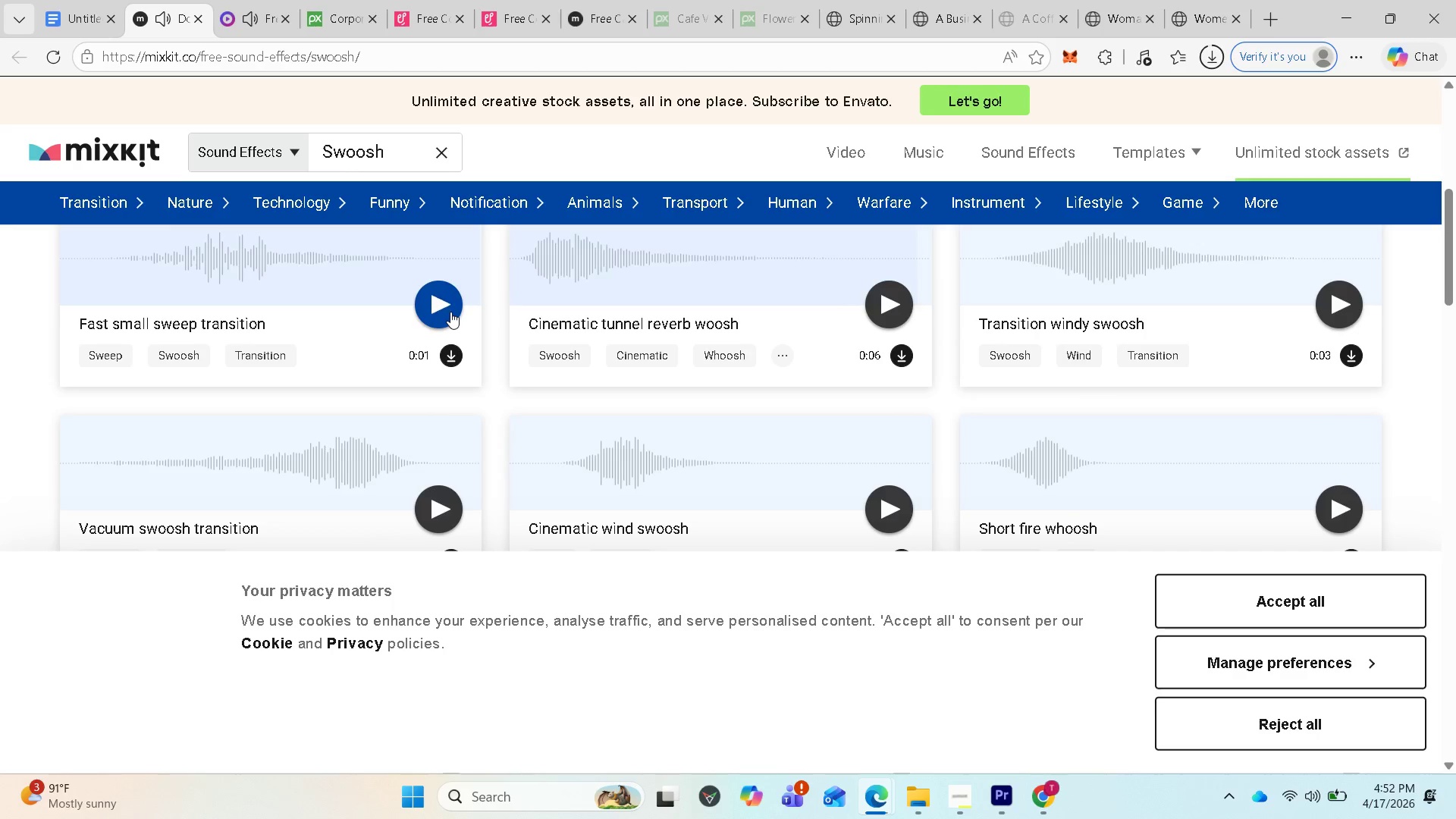 
scroll: coordinate [459, 330], scroll_direction: up, amount: 2.0
 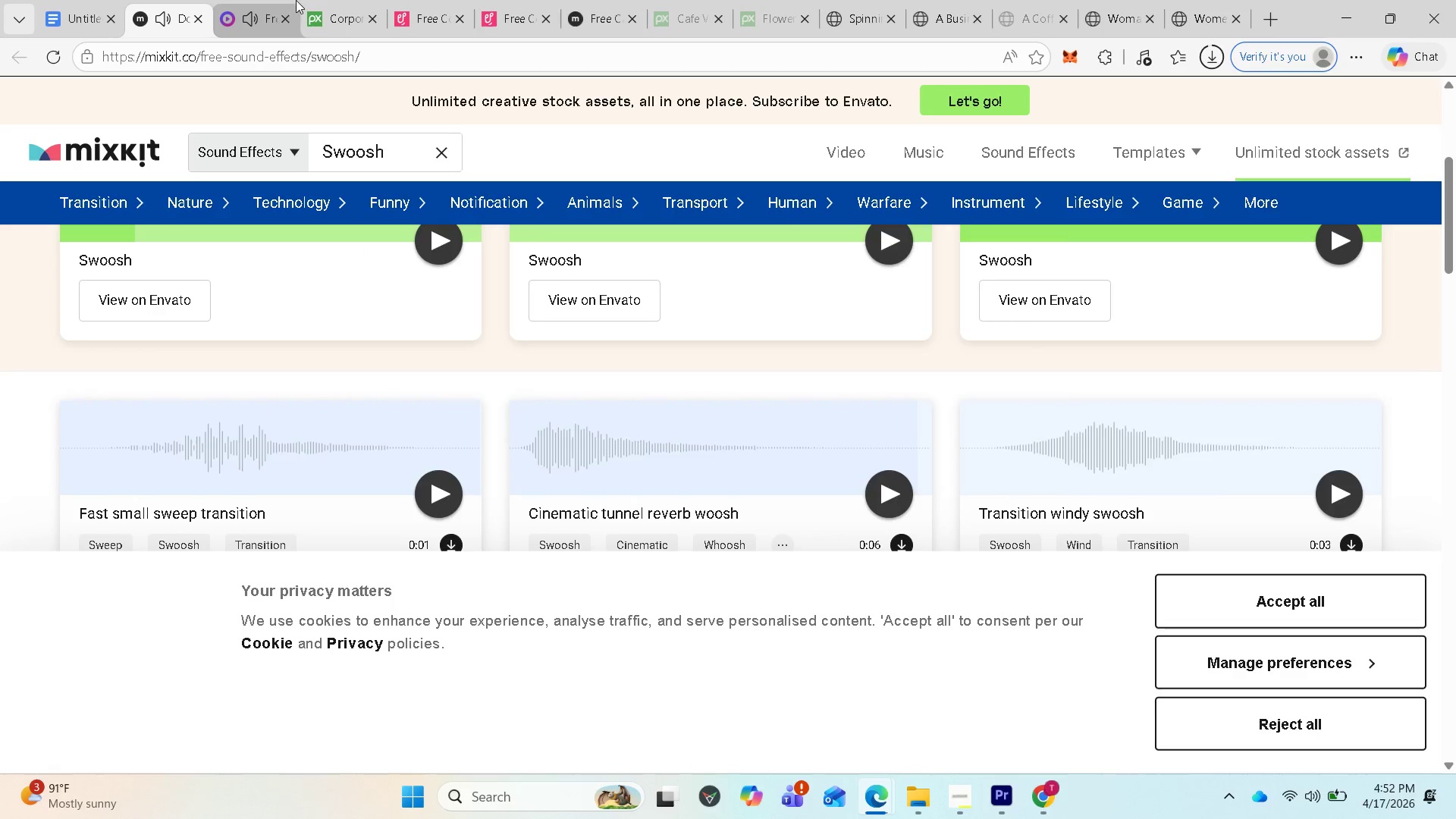 
left_click([244, 11])
 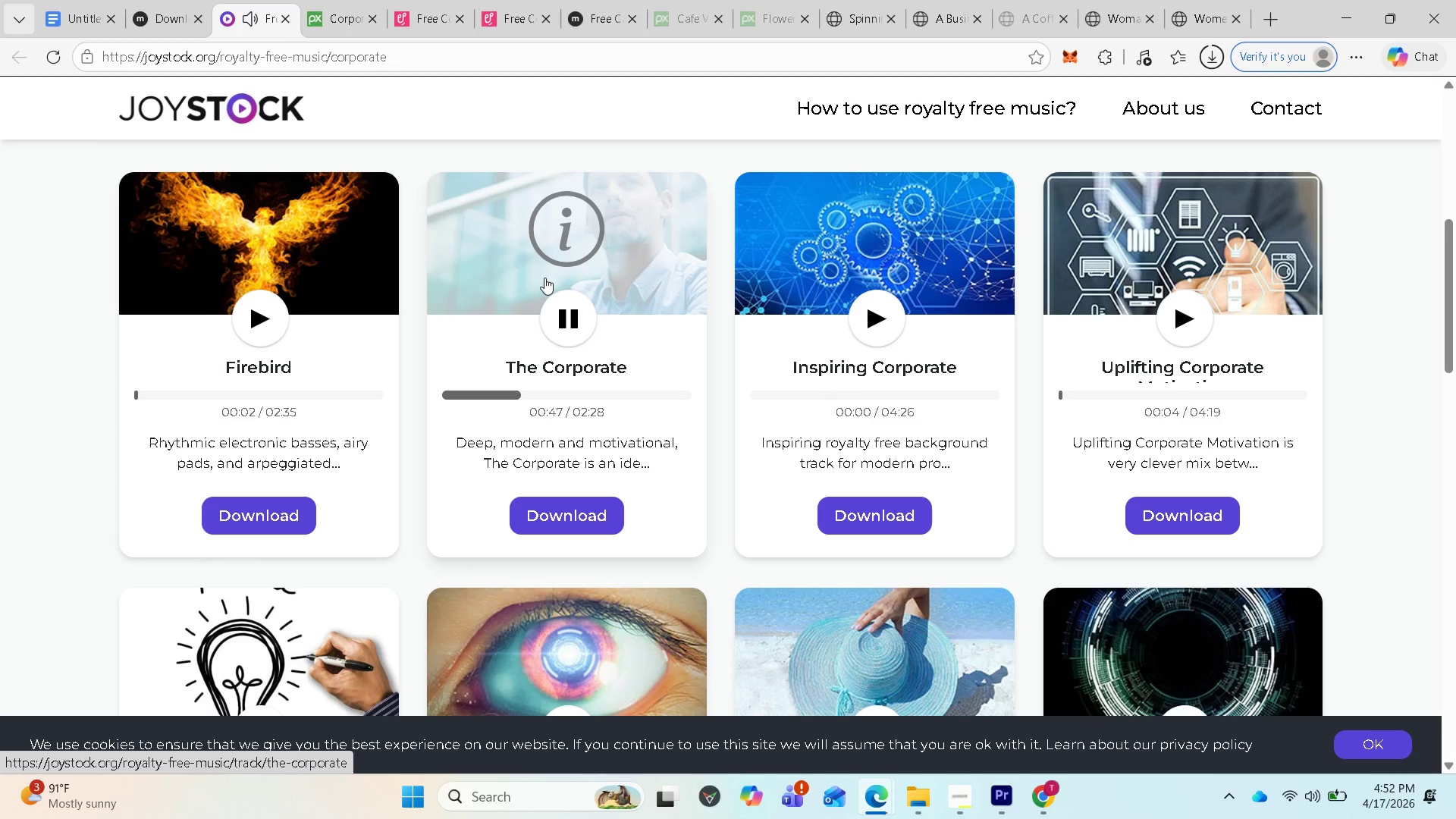 
left_click([560, 311])
 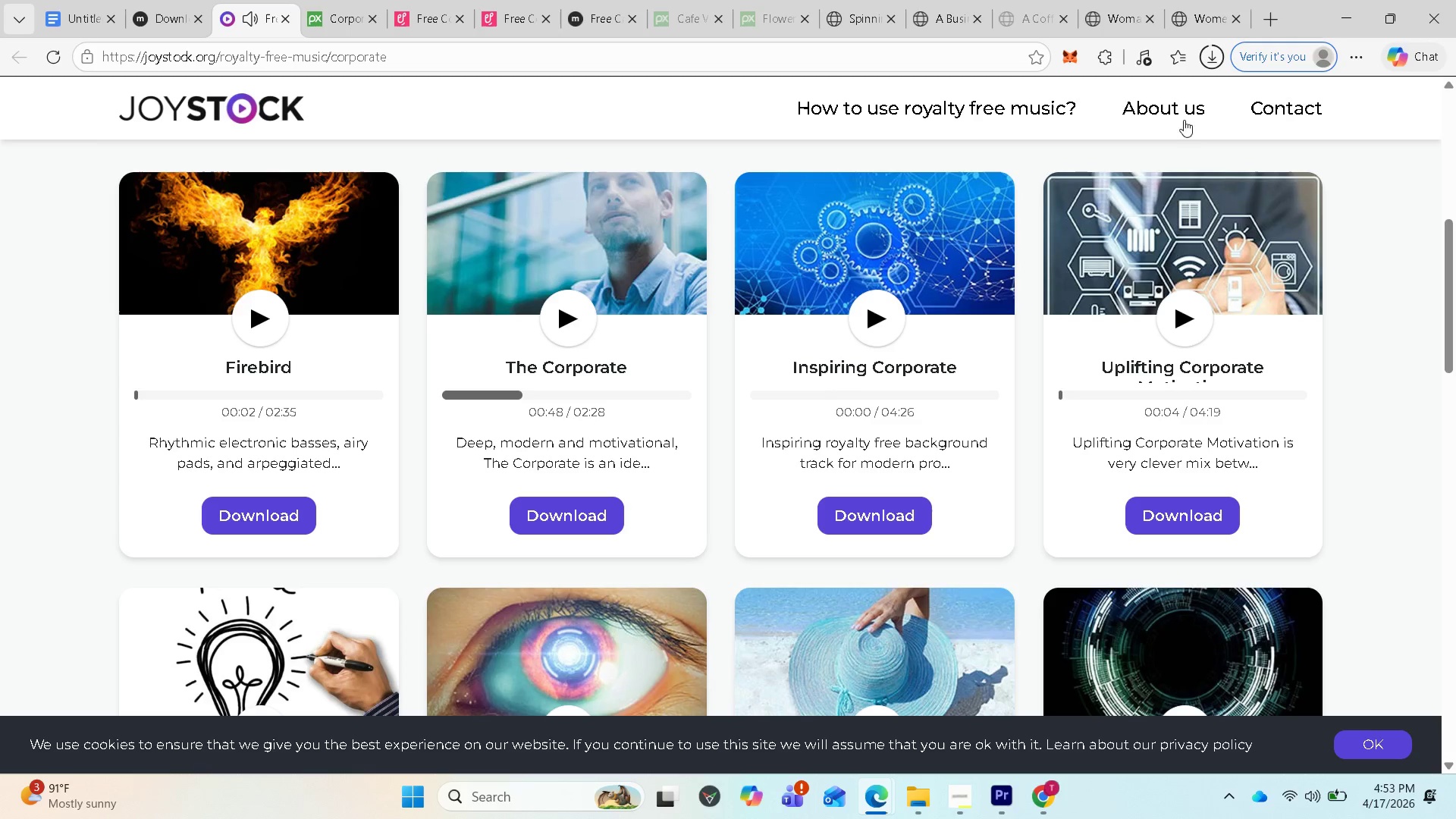 
left_click([1219, 61])
 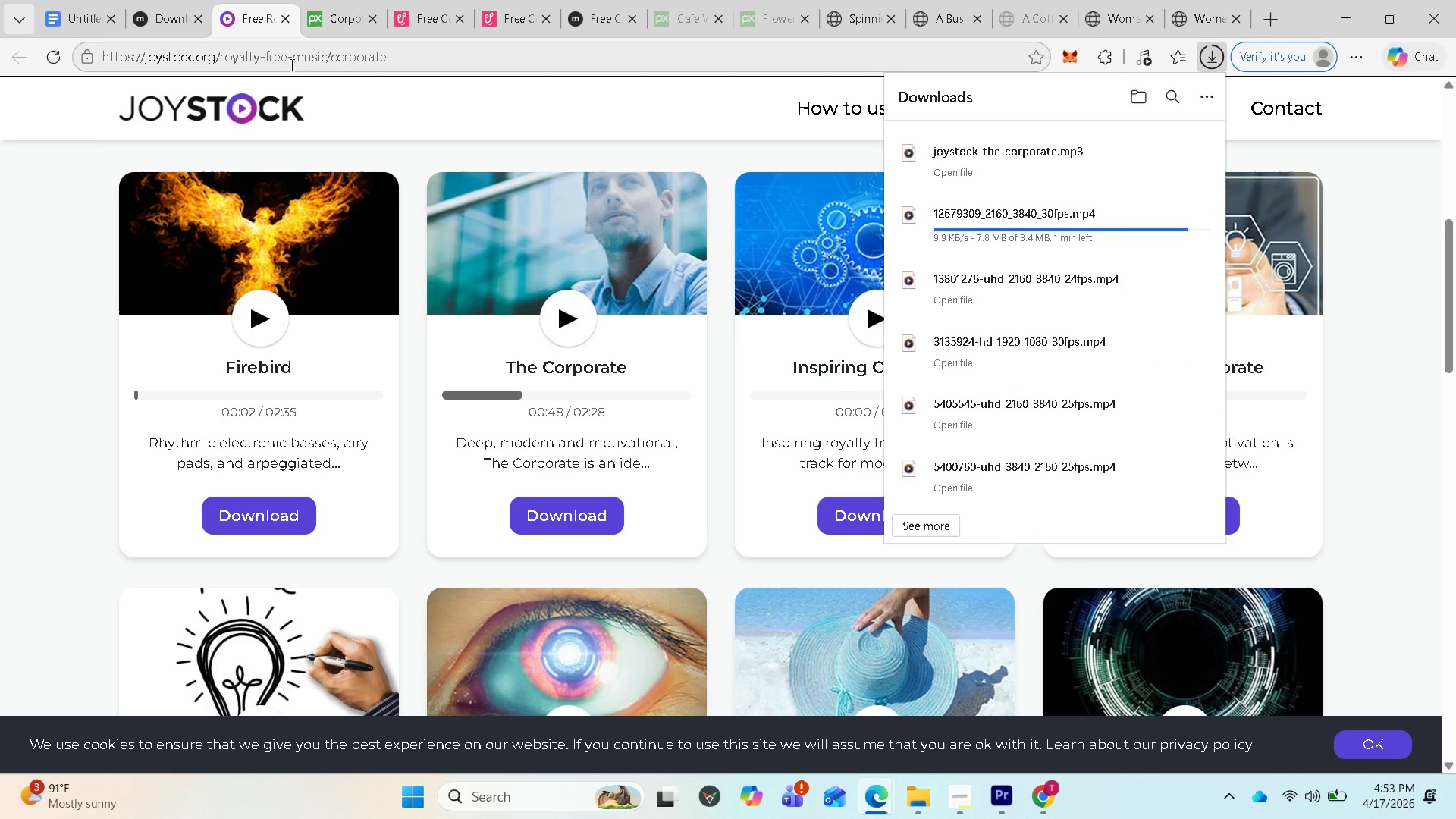 
wait(5.09)
 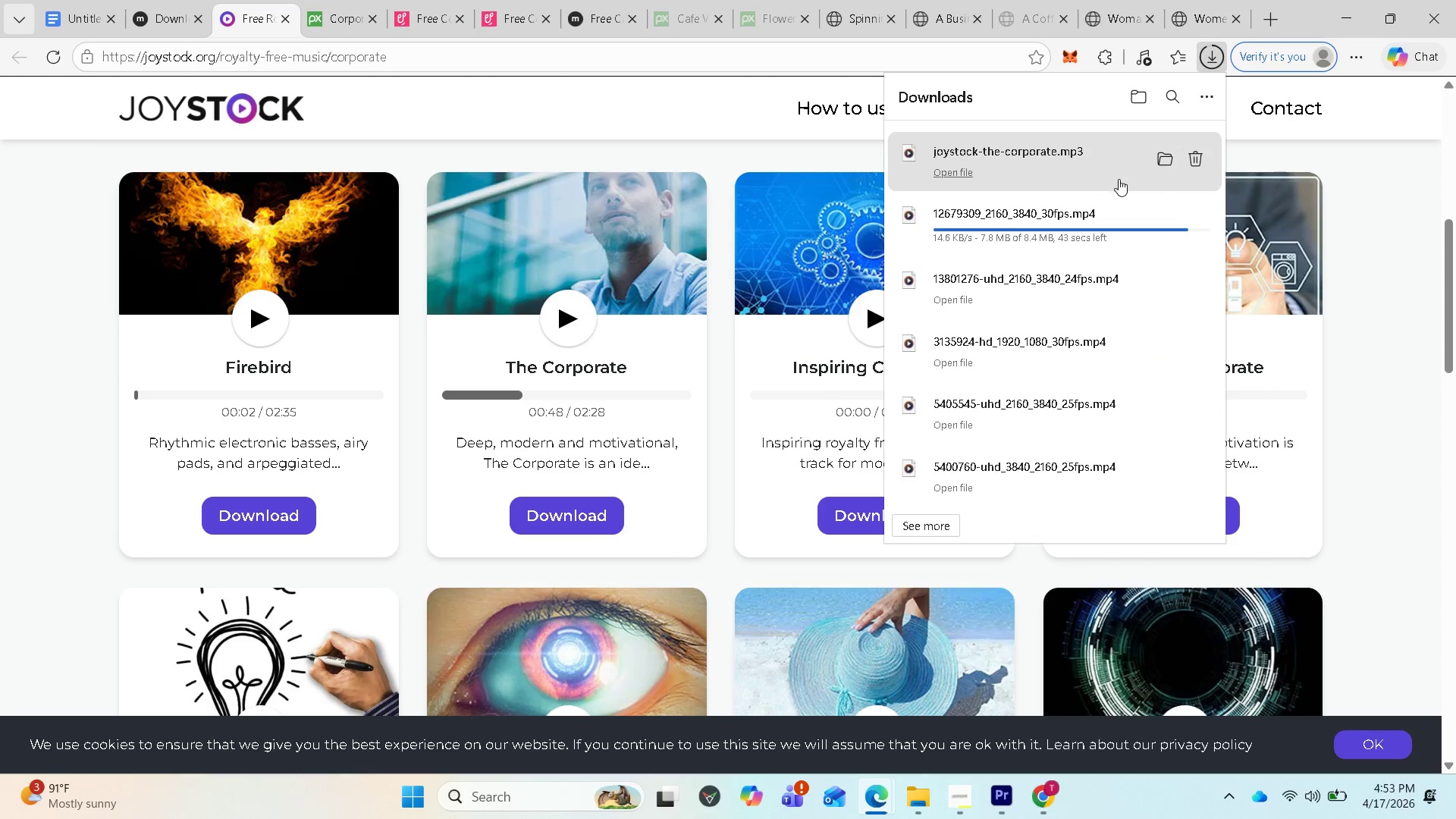 
left_click([155, 20])
 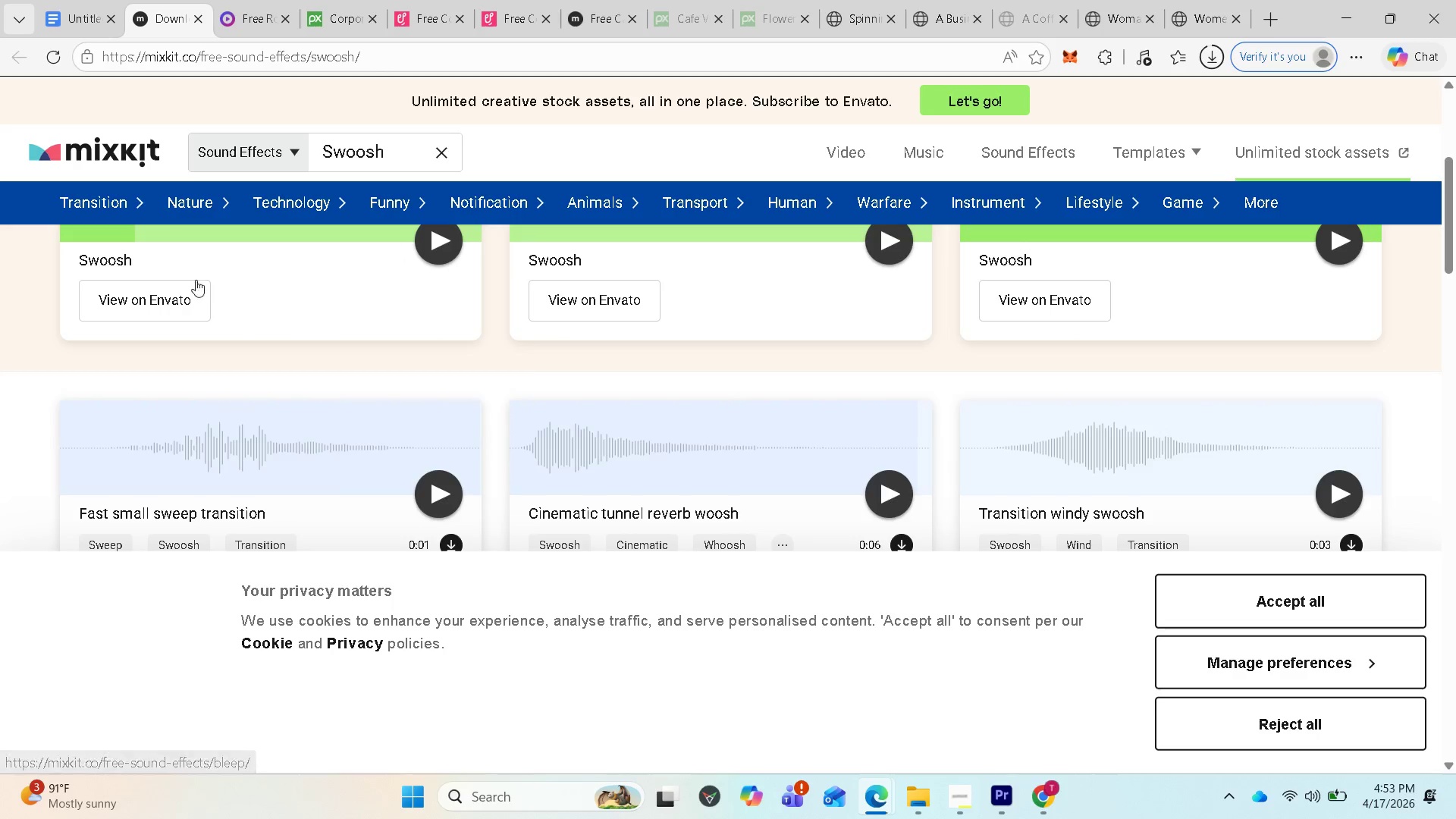 
scroll: coordinate [283, 326], scroll_direction: down, amount: 1.0
 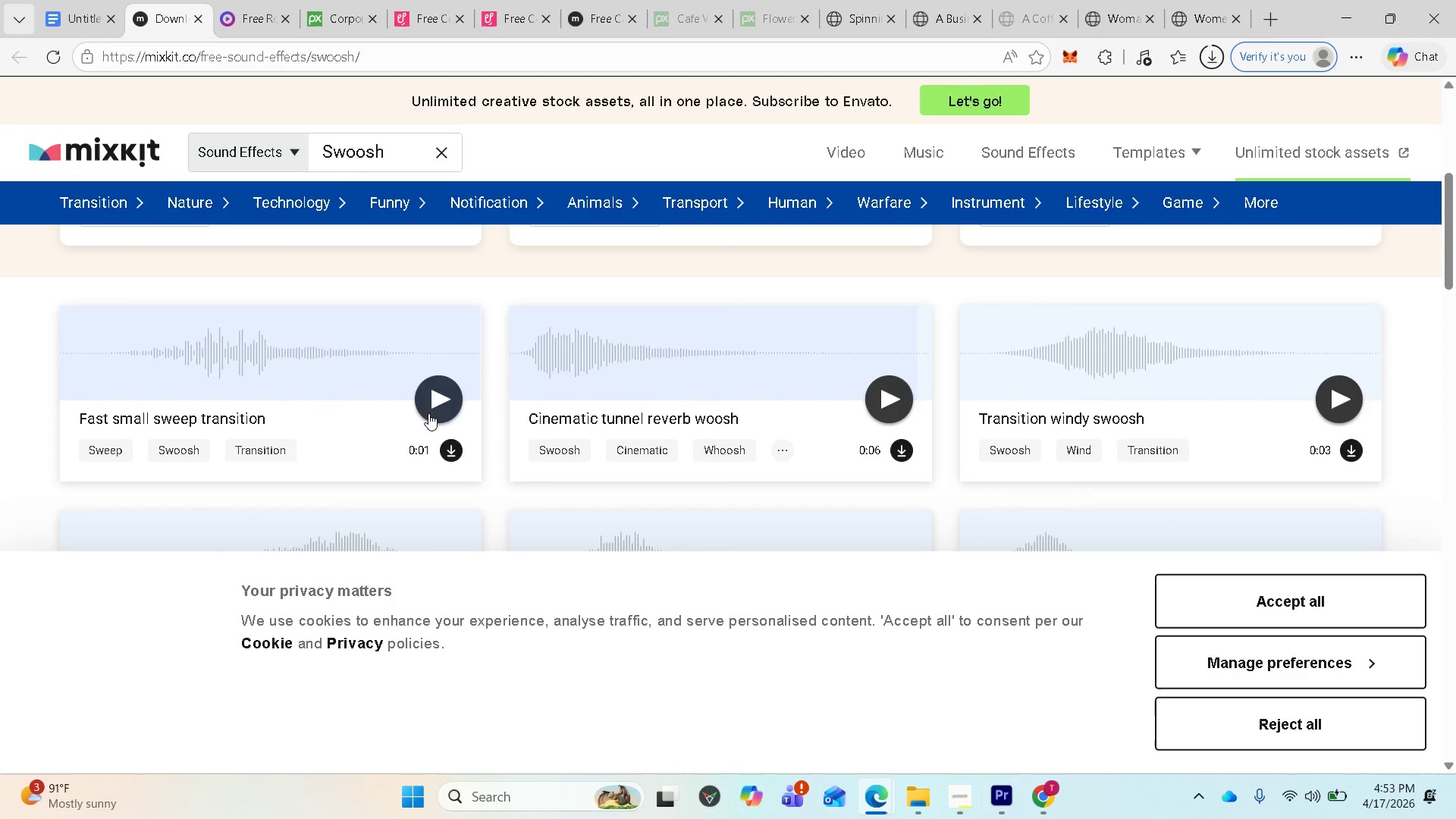 
left_click([433, 409])
 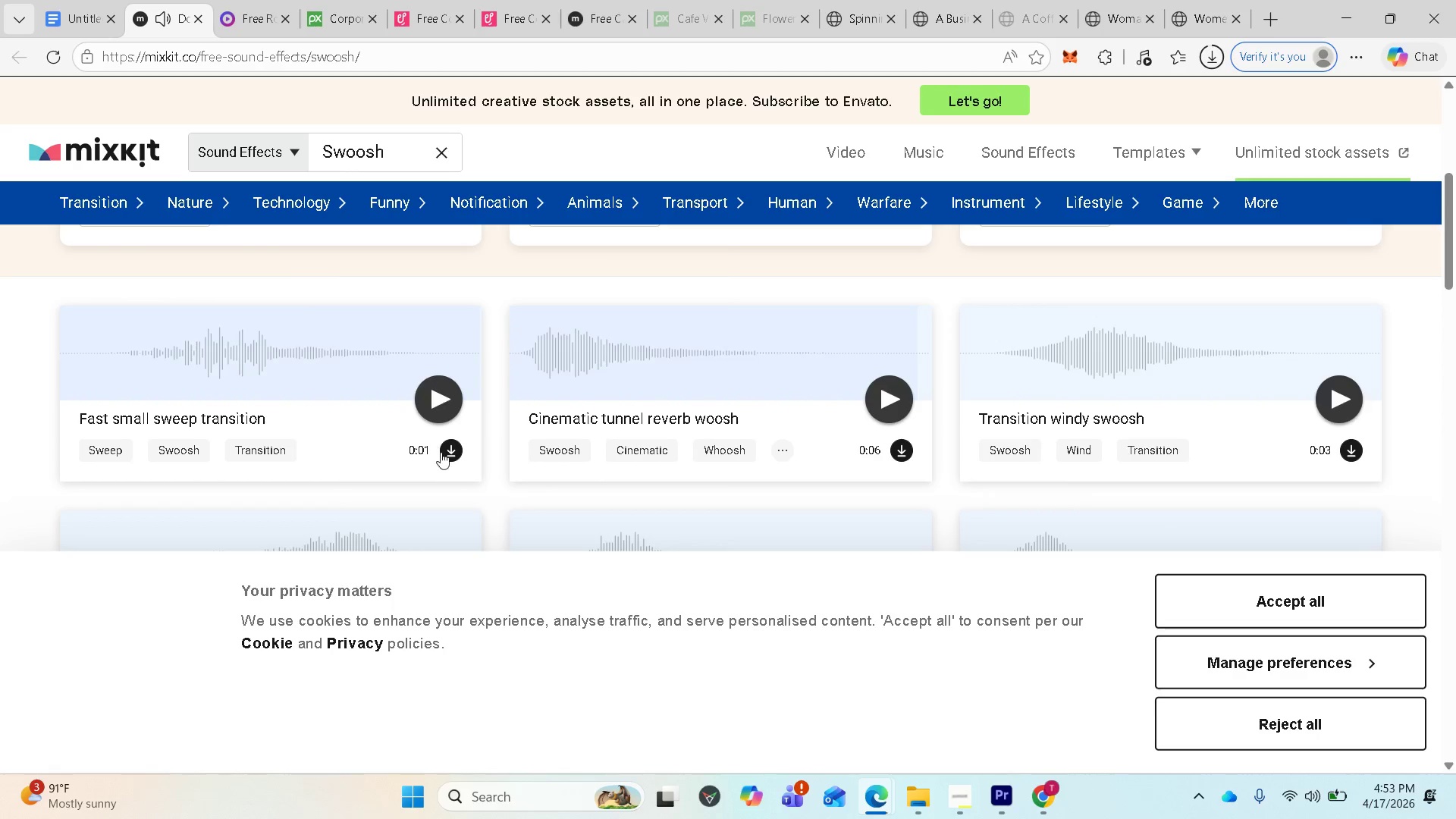 
left_click([450, 453])
 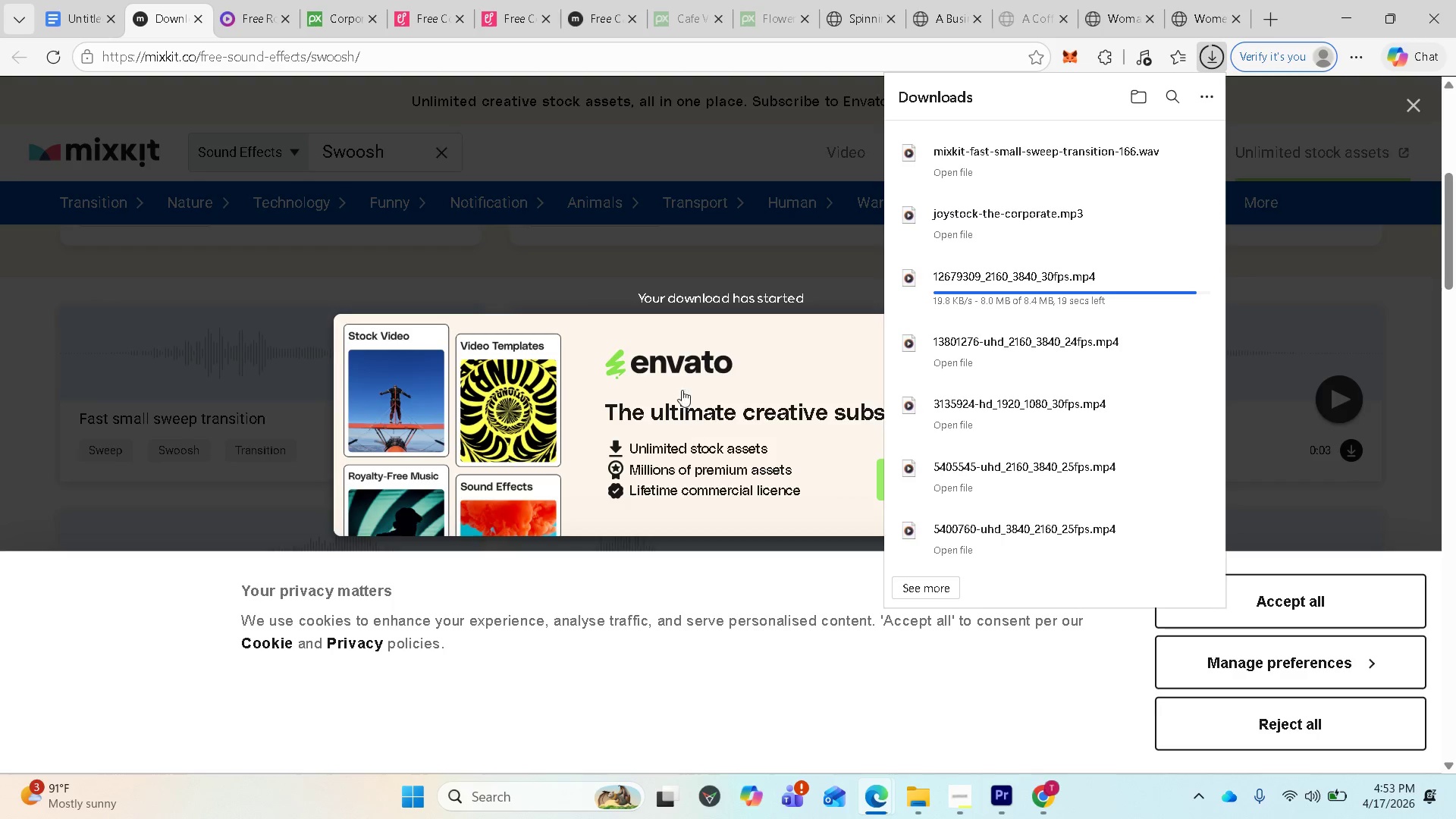 
left_click([27, 291])
 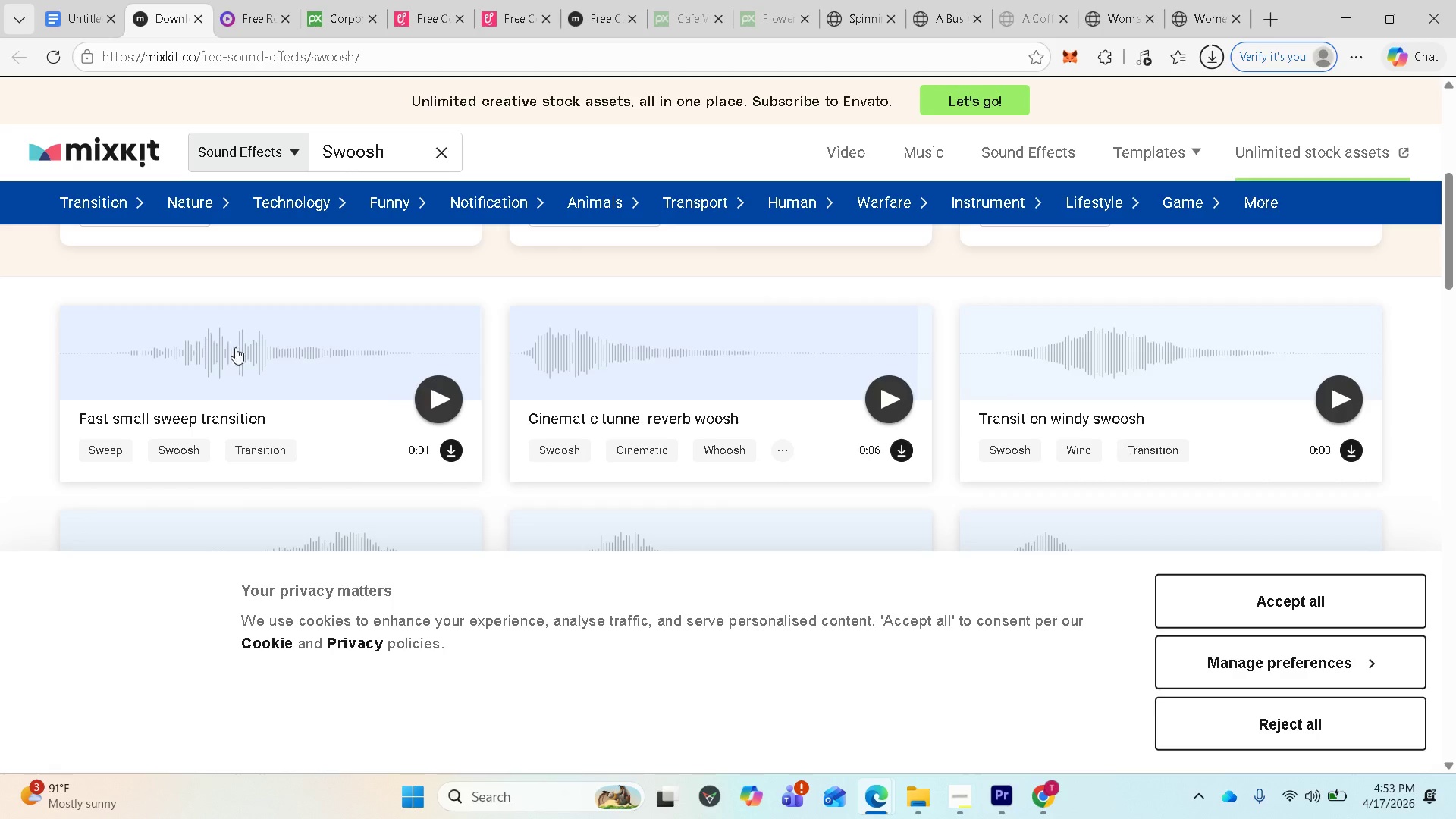 
scroll: coordinate [265, 367], scroll_direction: down, amount: 3.0
 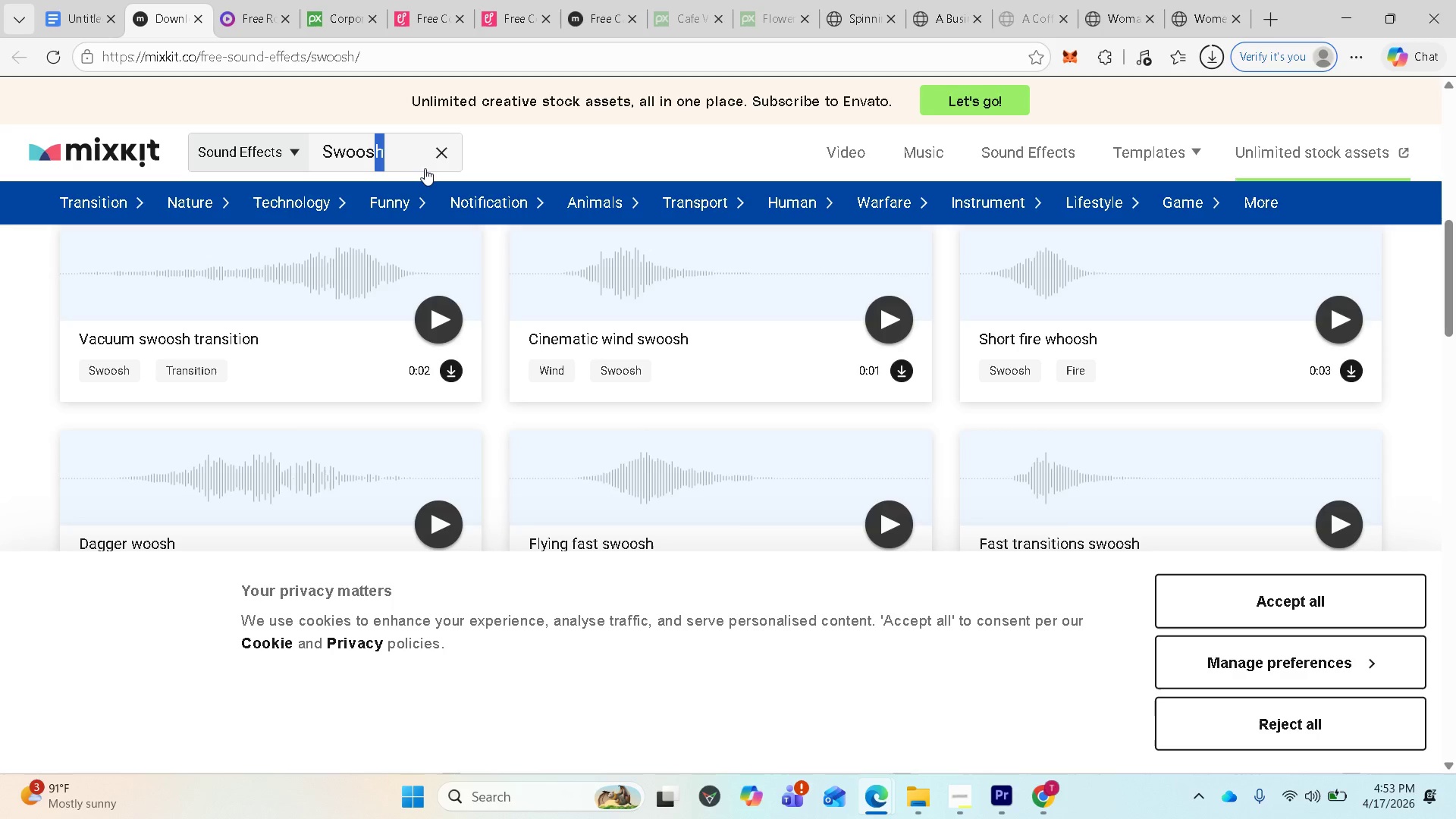 
wait(6.05)
 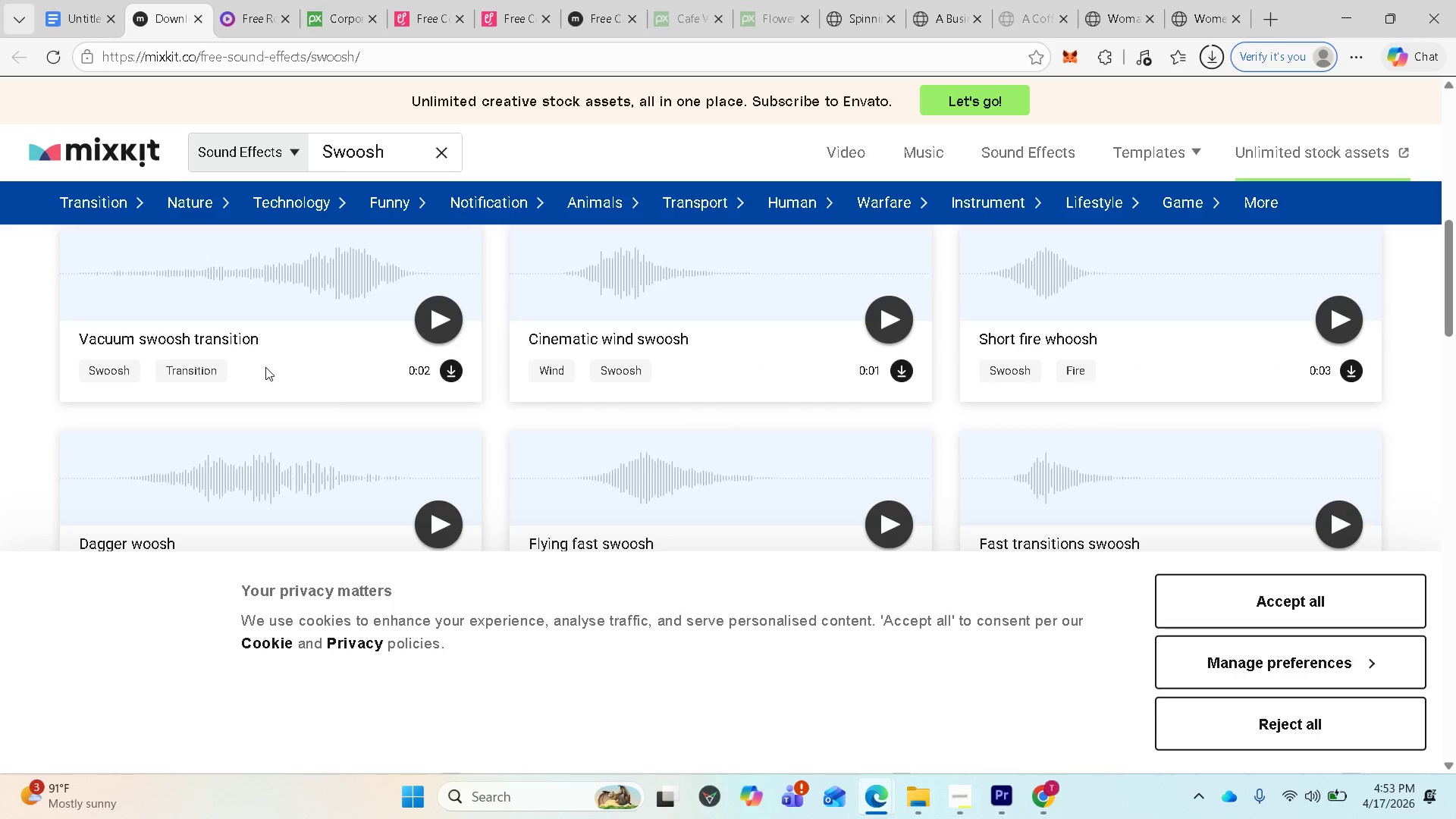 
key(Backspace)
key(Backspace)
key(Backspace)
key(Backspace)
key(Backspace)
key(Backspace)
type(pop)
 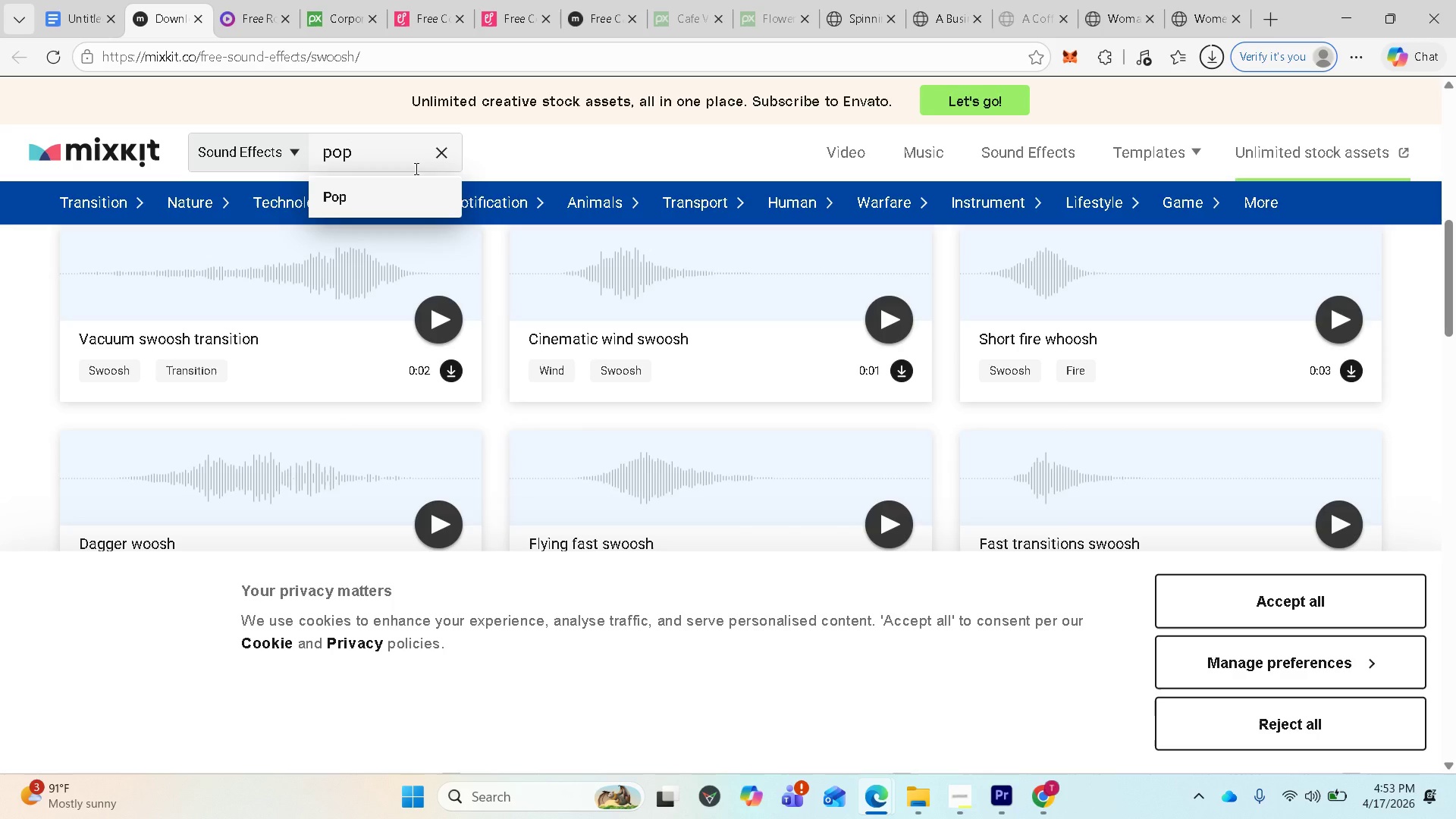 
key(Enter)
 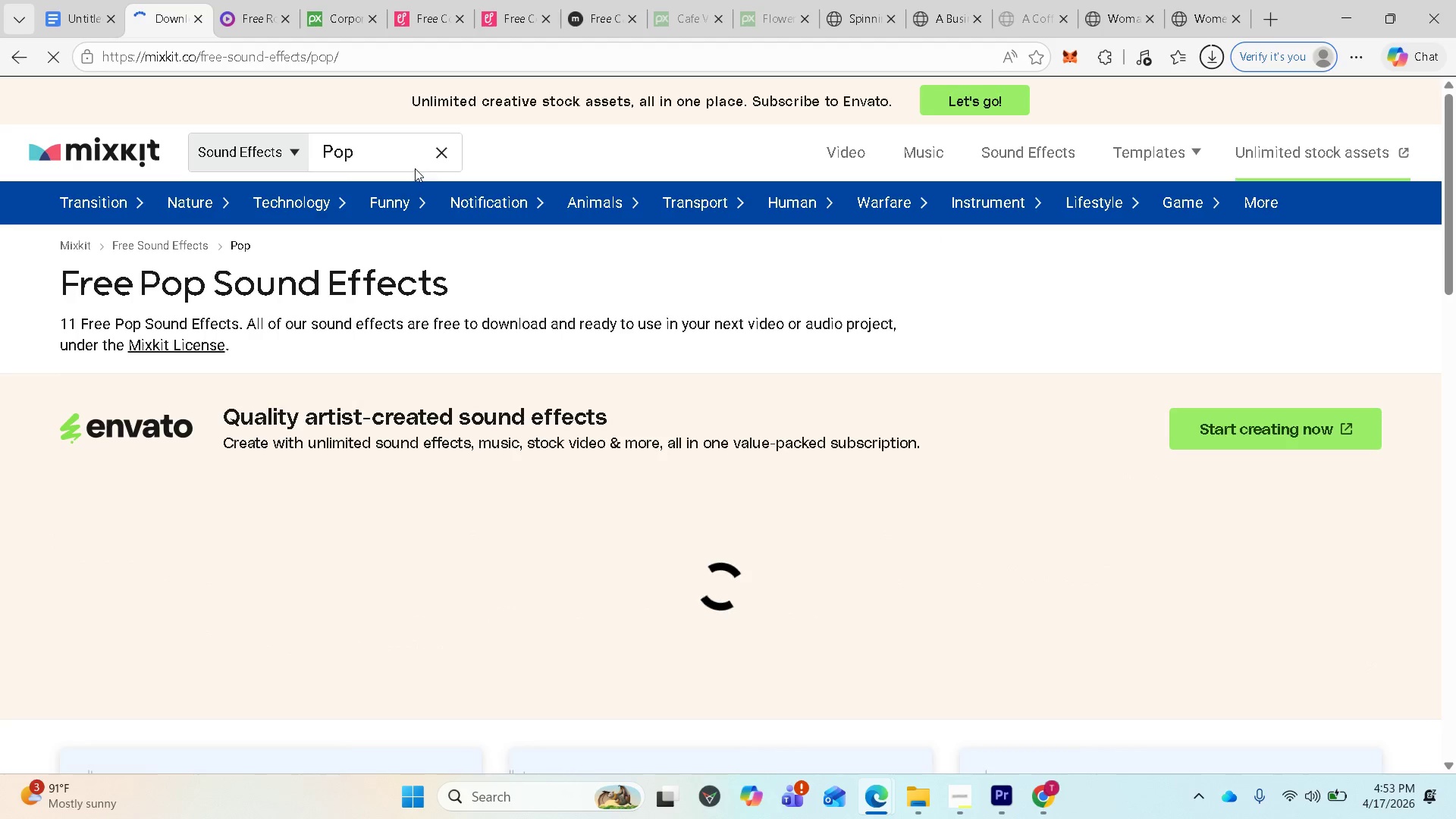 
scroll: coordinate [431, 407], scroll_direction: down, amount: 5.0
 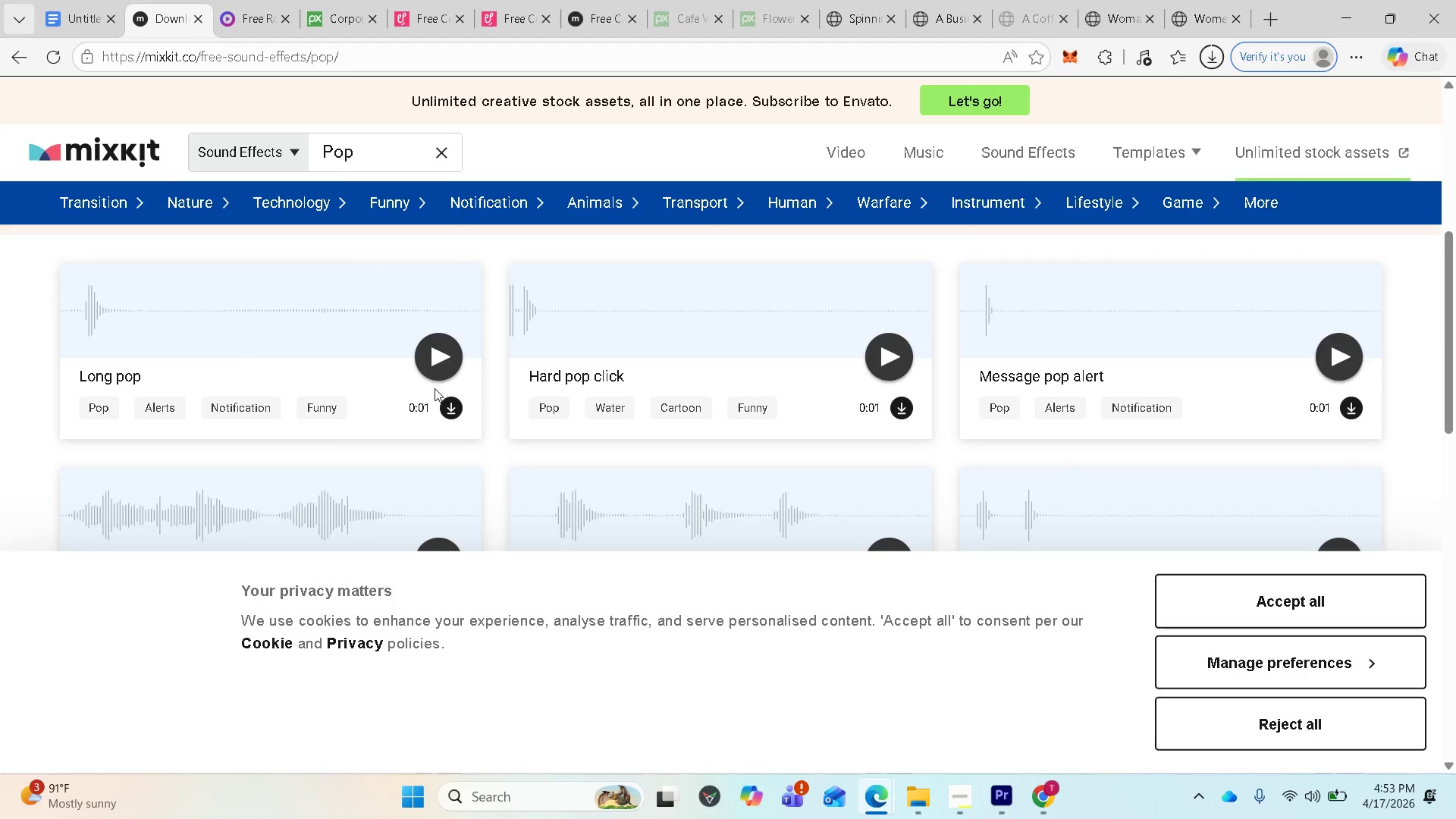 
left_click([435, 388])
 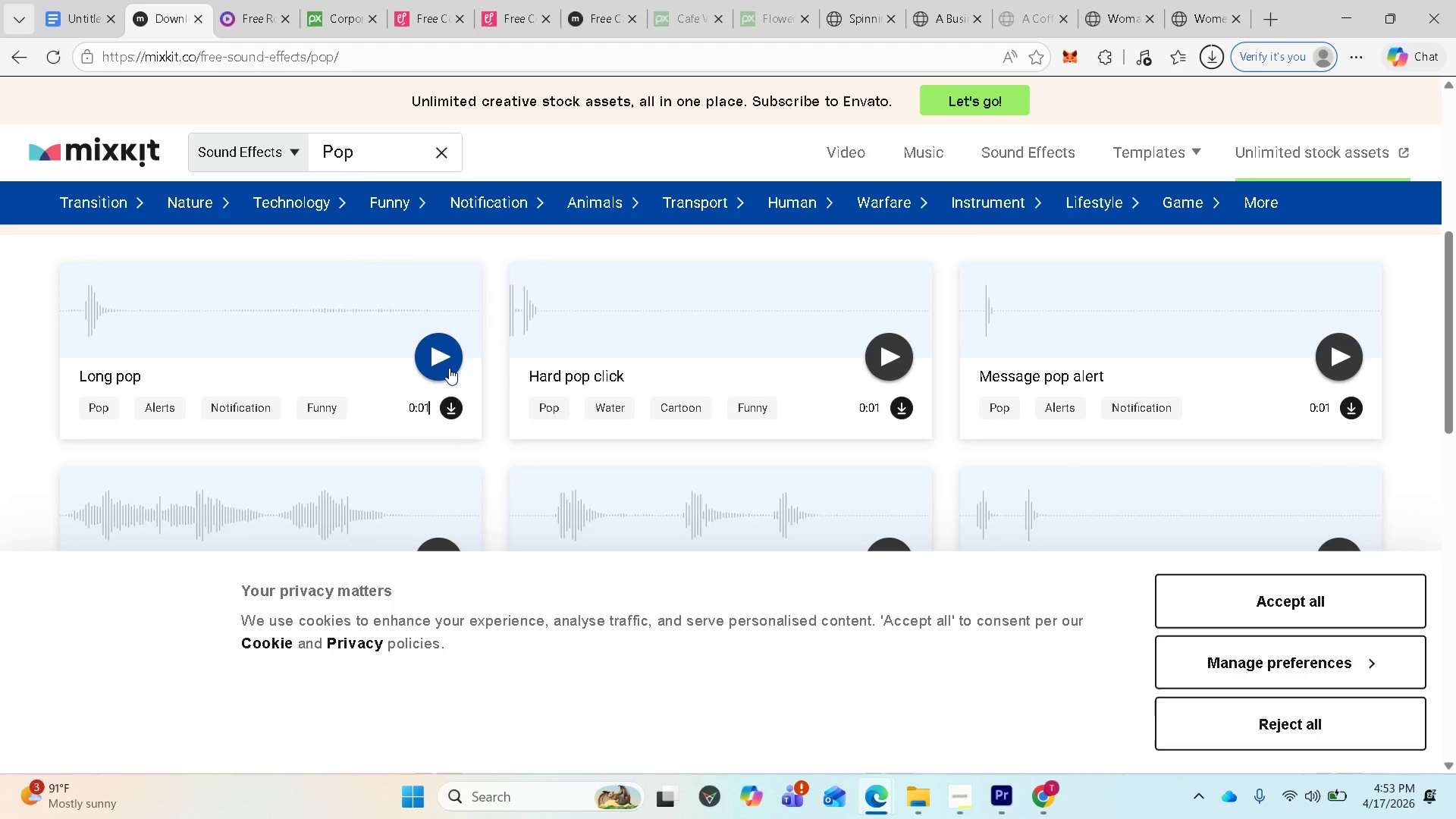 
left_click([450, 364])
 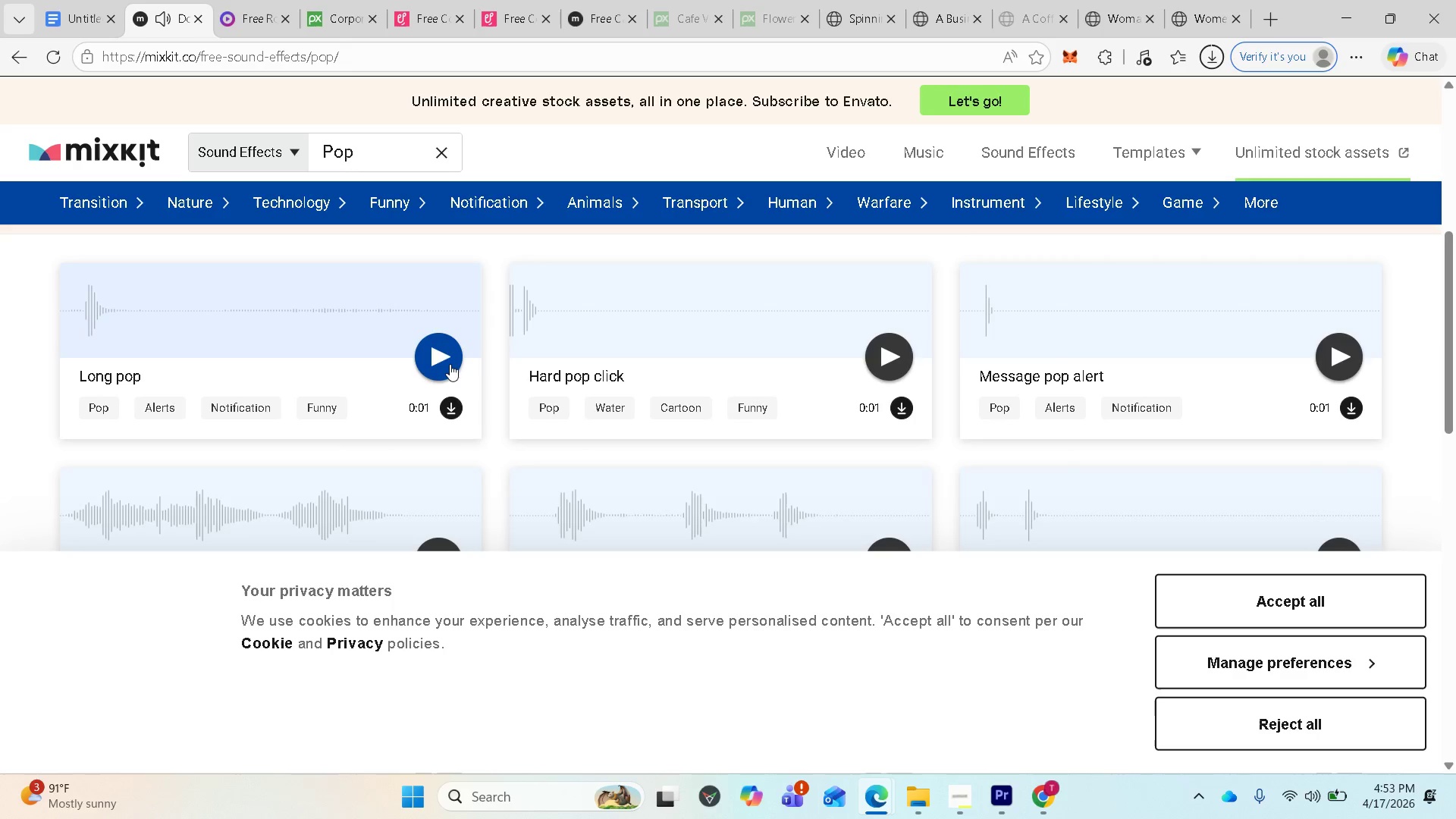 
left_click([450, 364])
 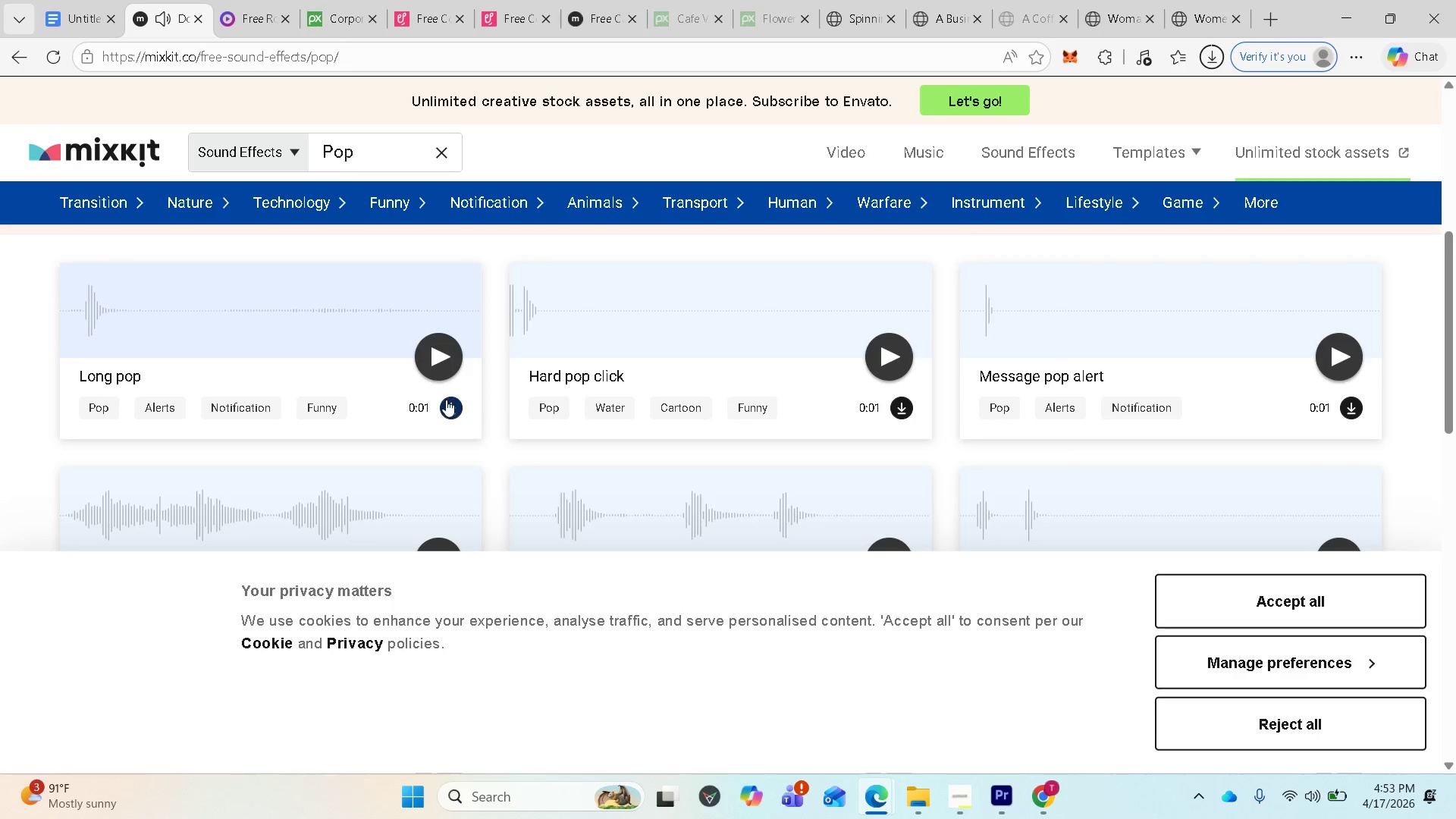 
left_click([446, 403])
 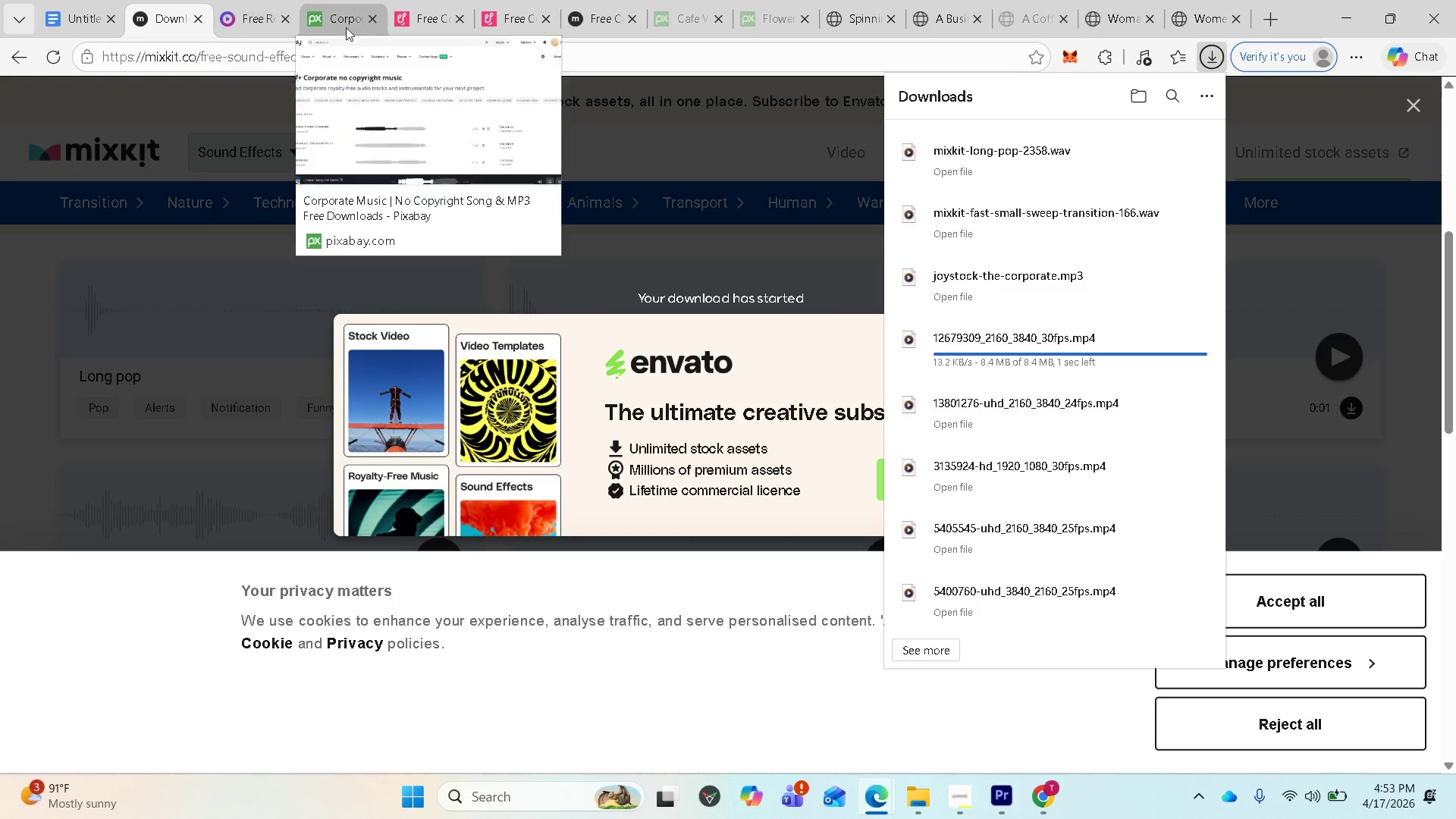 
wait(5.28)
 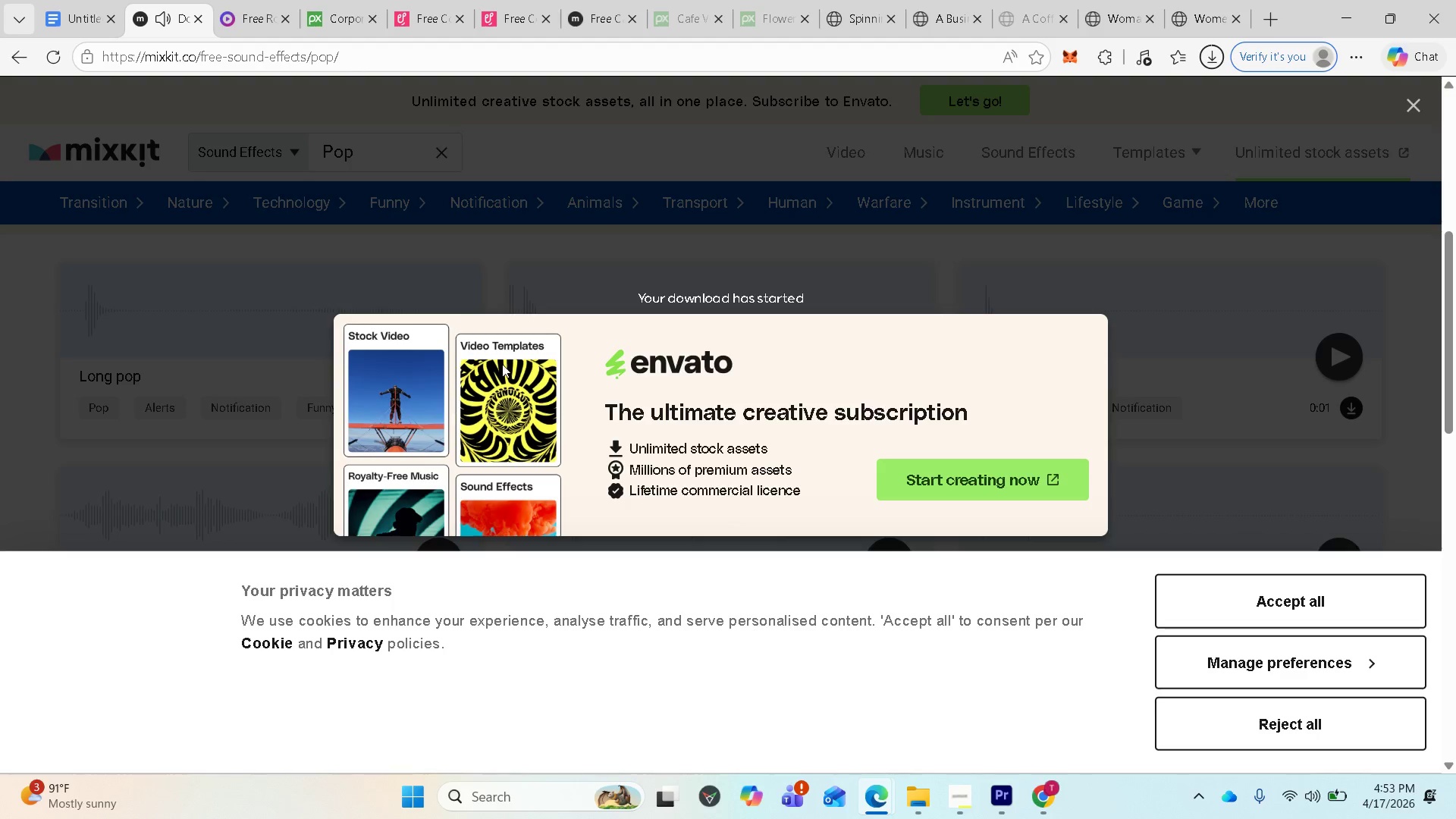 
left_click([344, 17])
 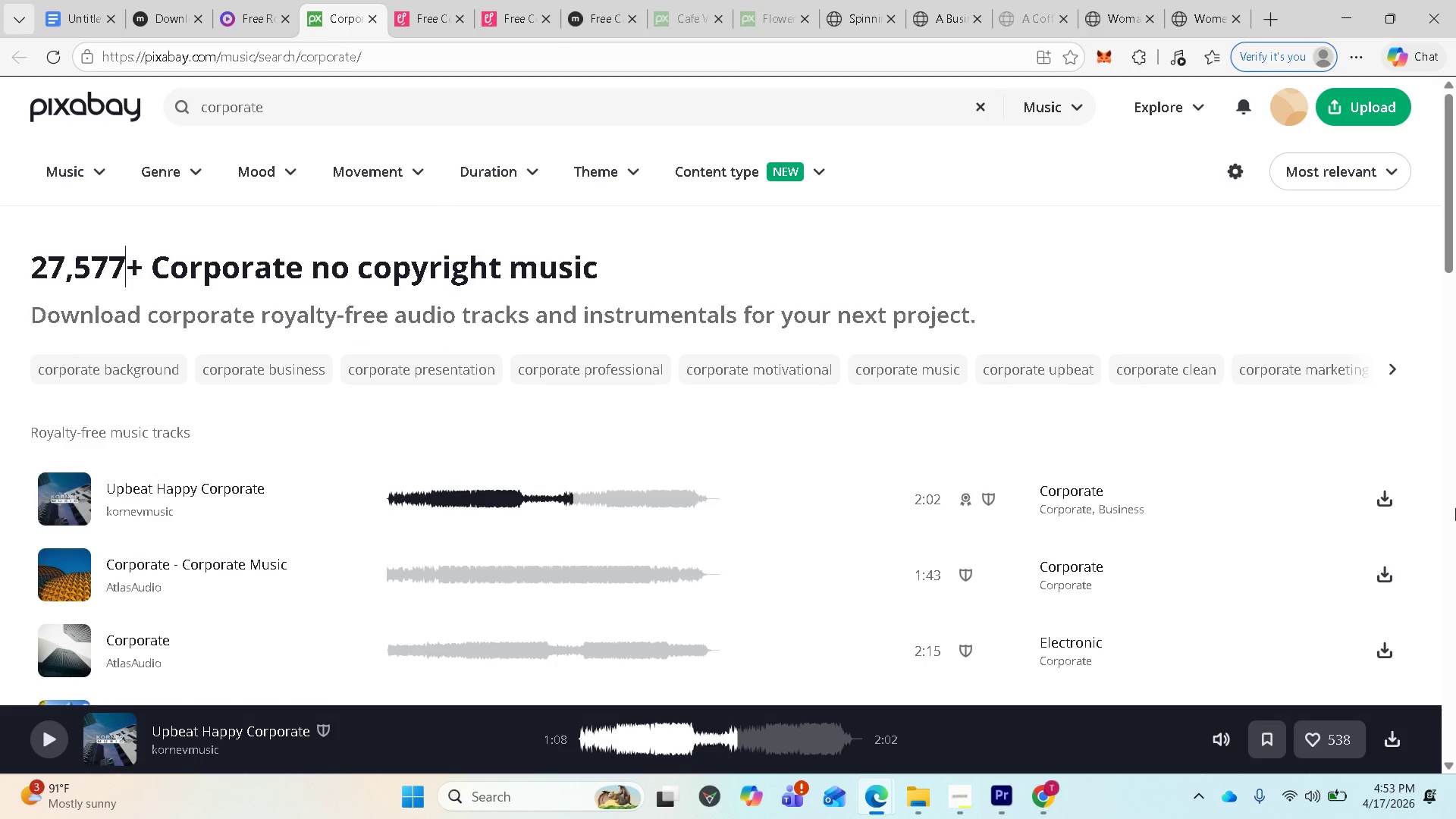 
mouse_move([1375, 538])
 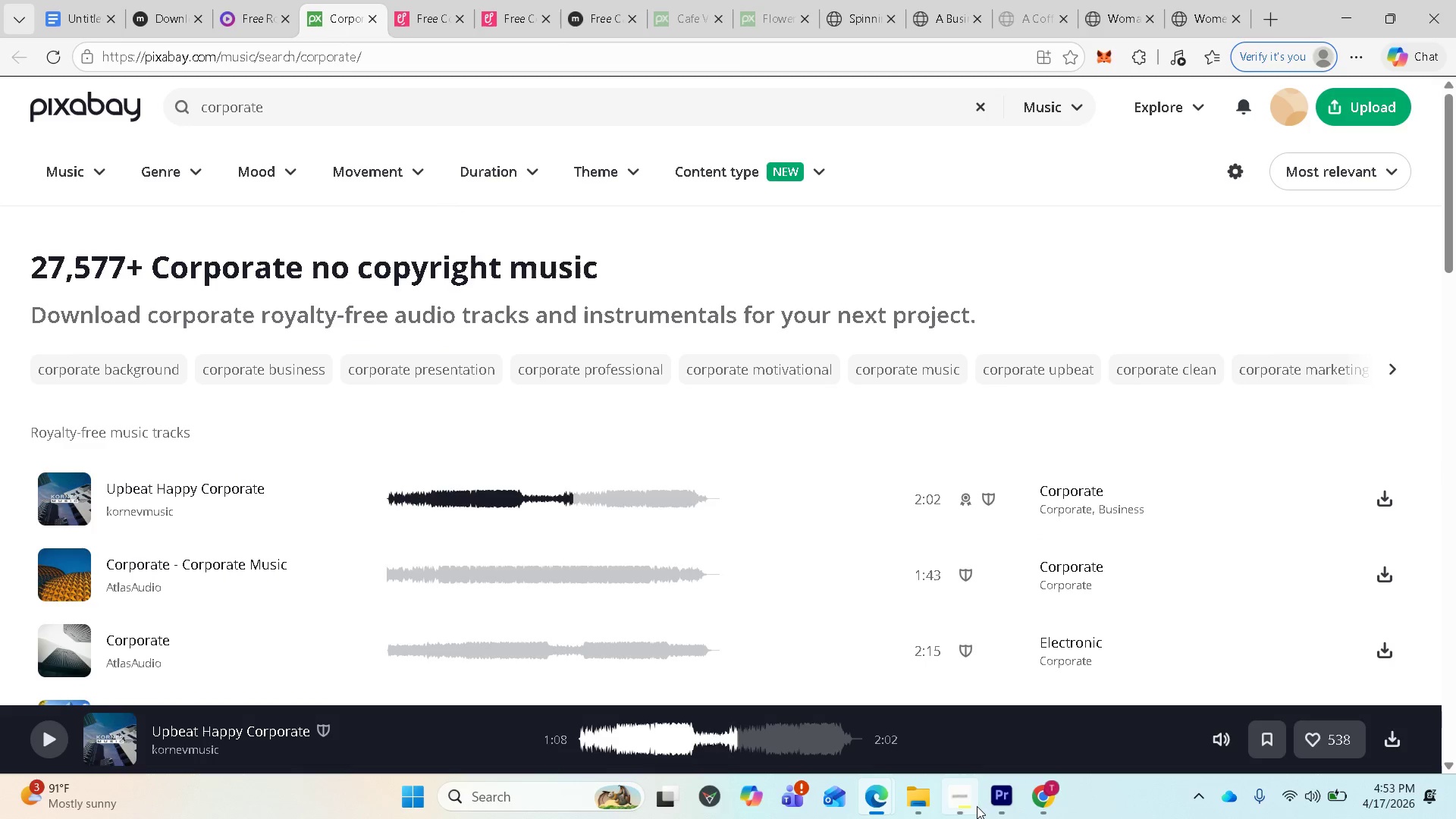 
wait(6.31)
 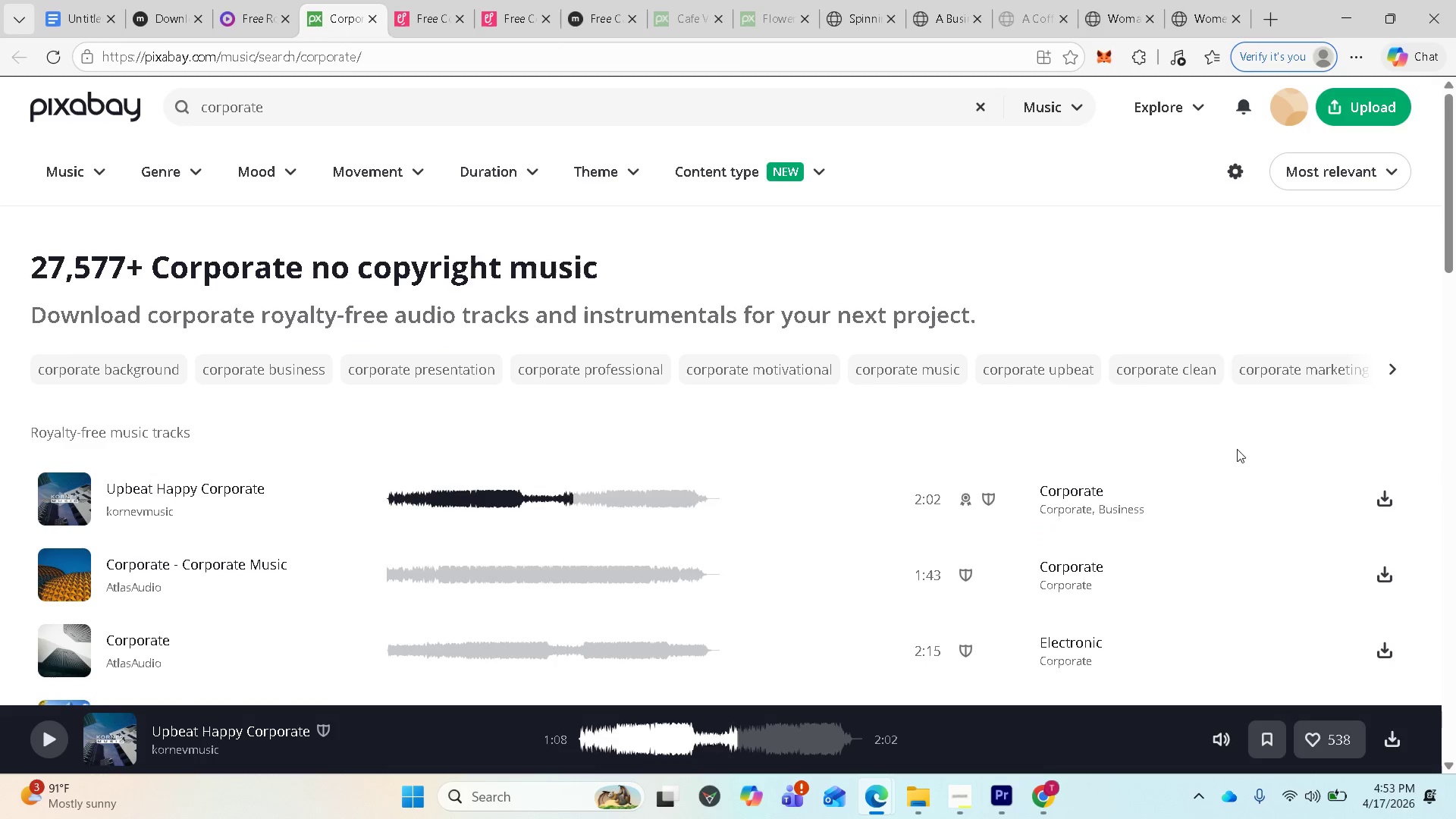 
left_click([945, 725])
 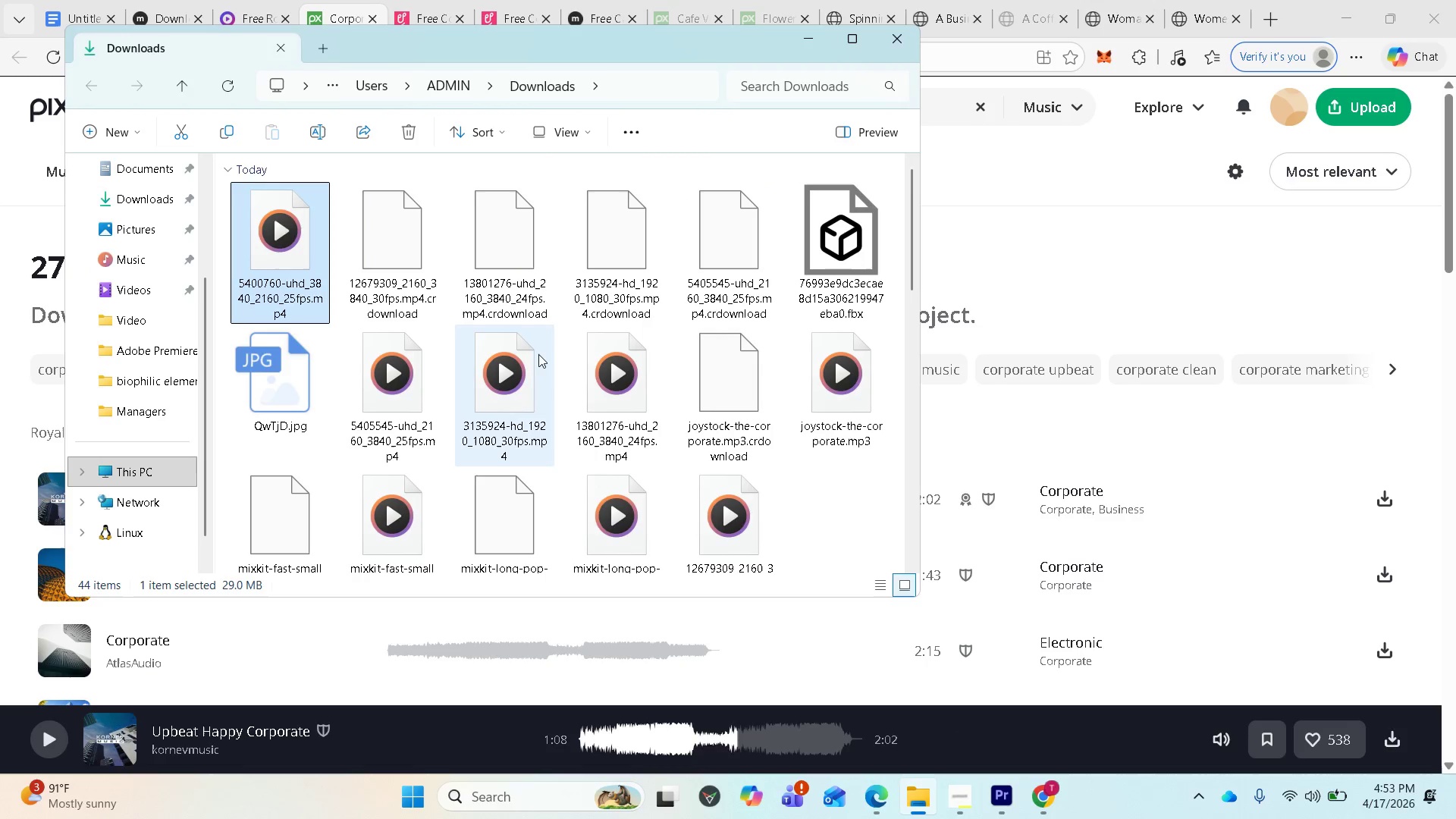 
scroll: coordinate [133, 290], scroll_direction: up, amount: 4.0
 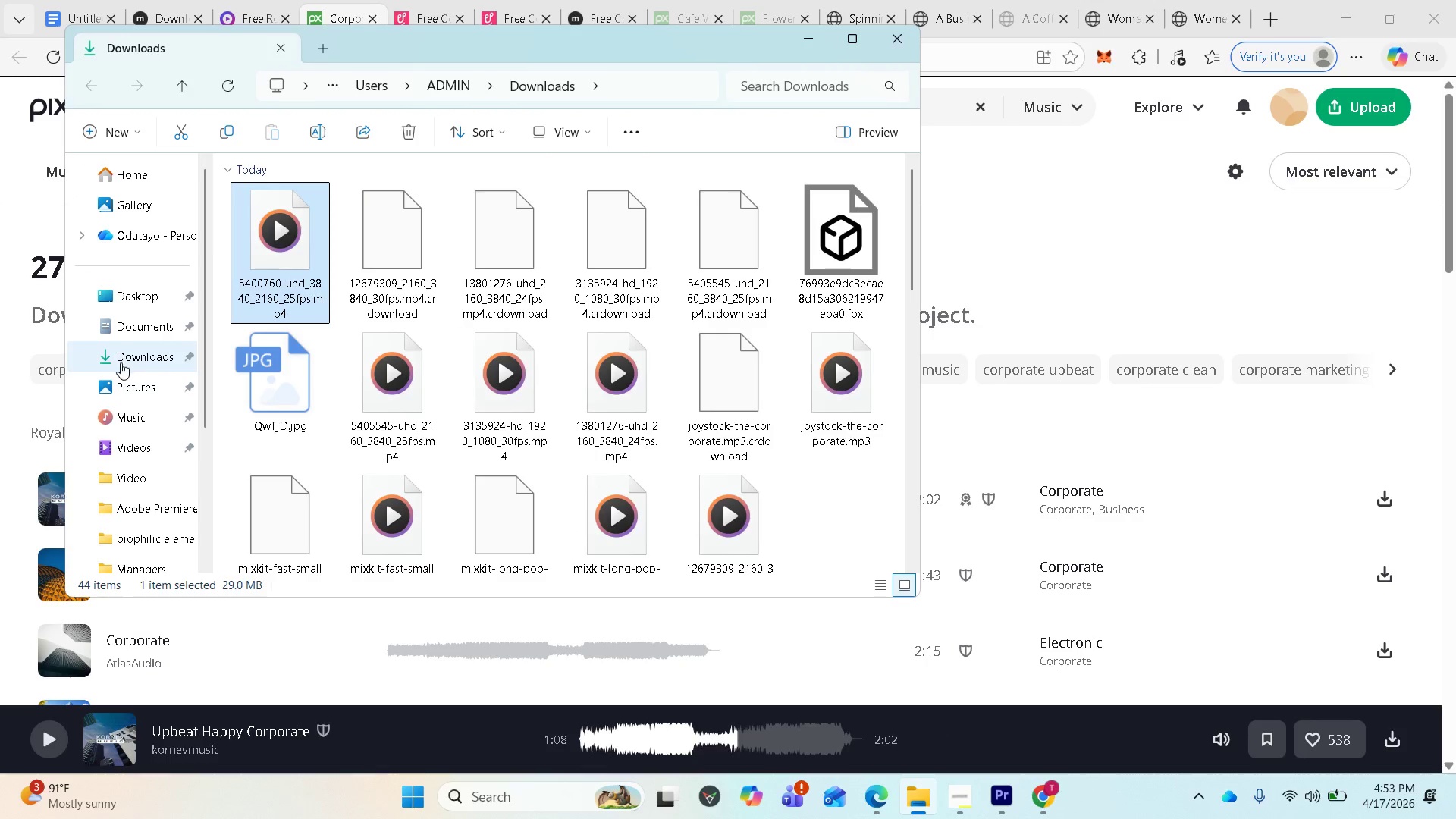 
left_click([121, 362])
 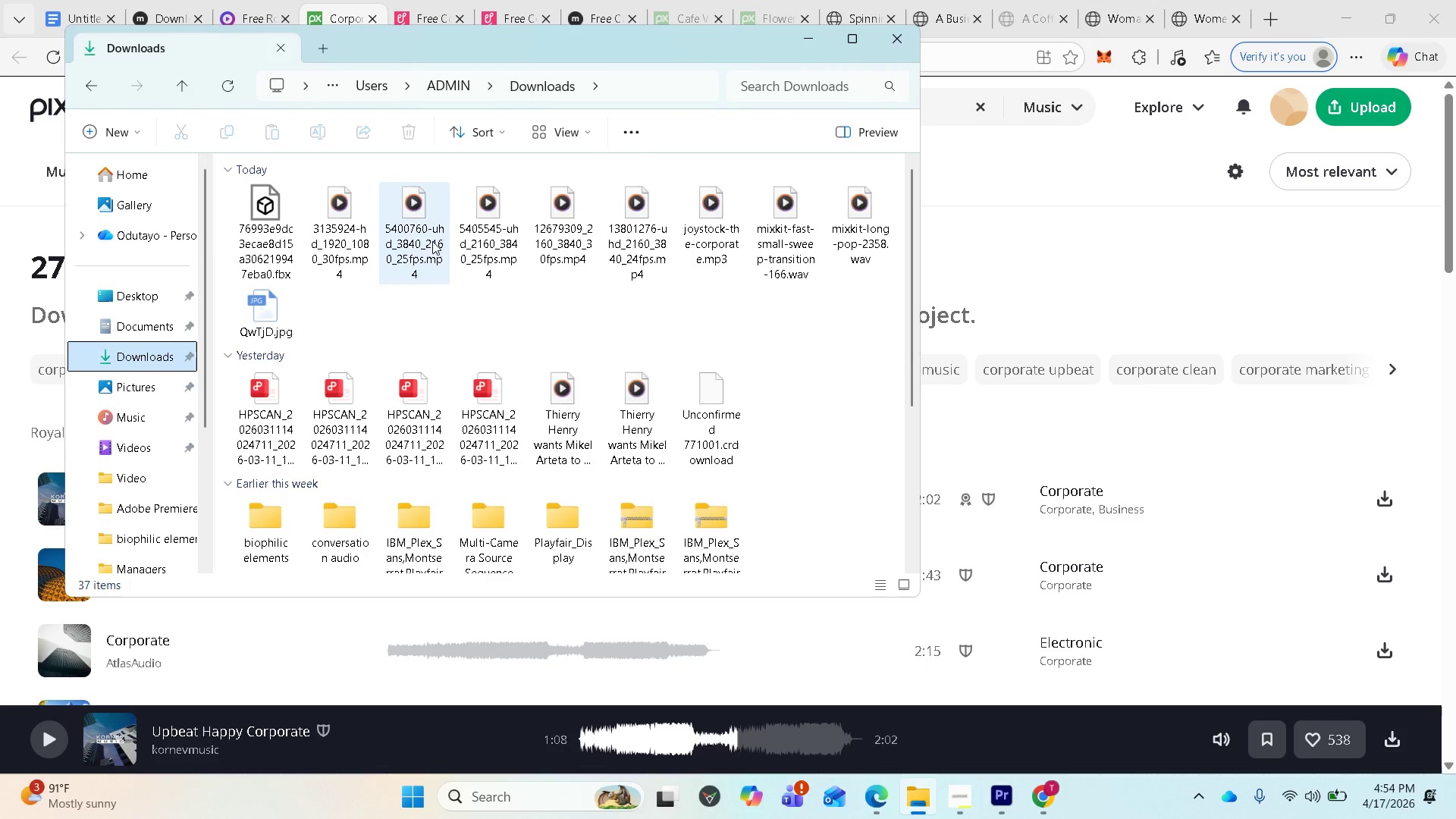 
right_click([392, 305])
 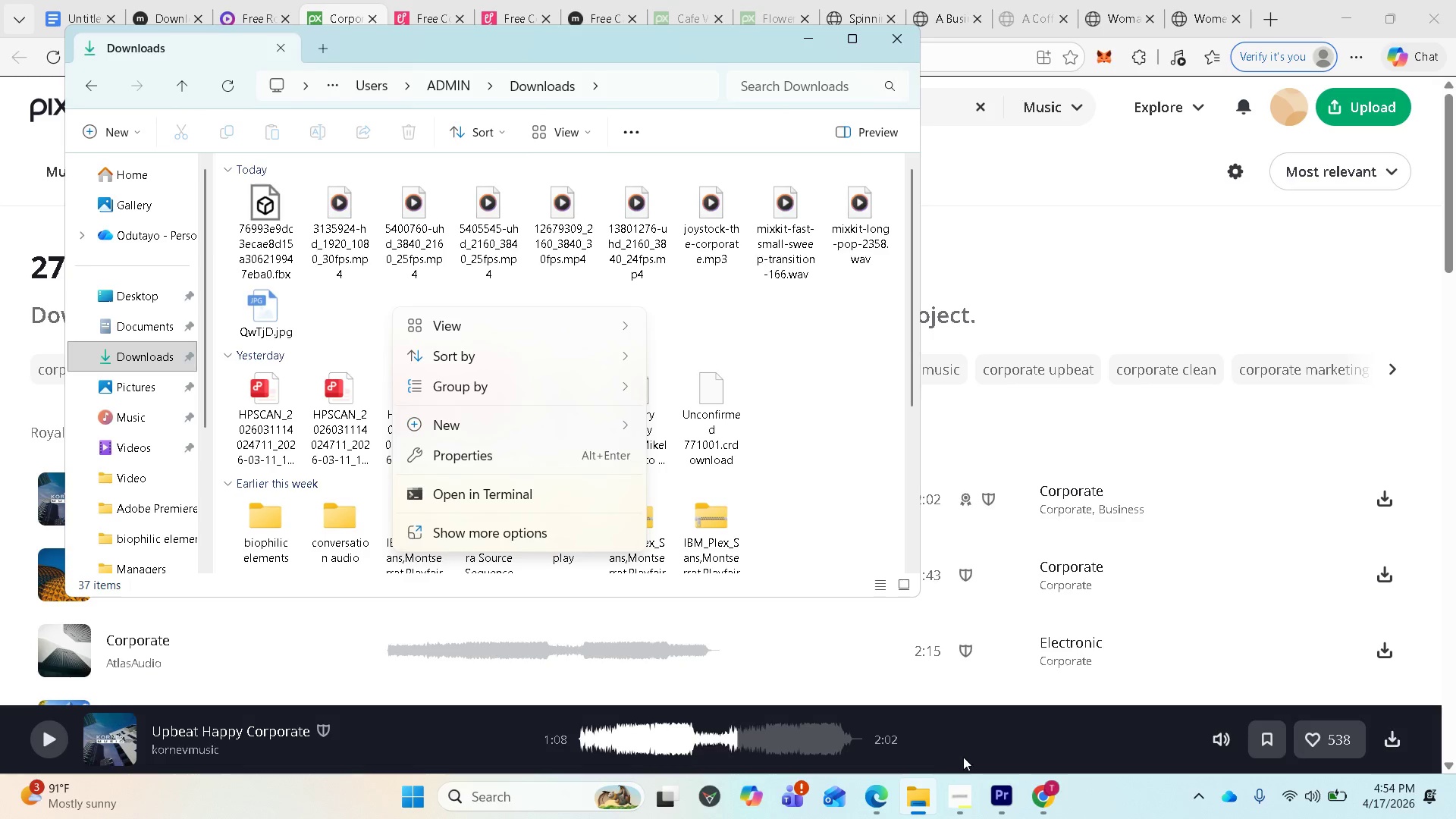 
left_click([966, 805])